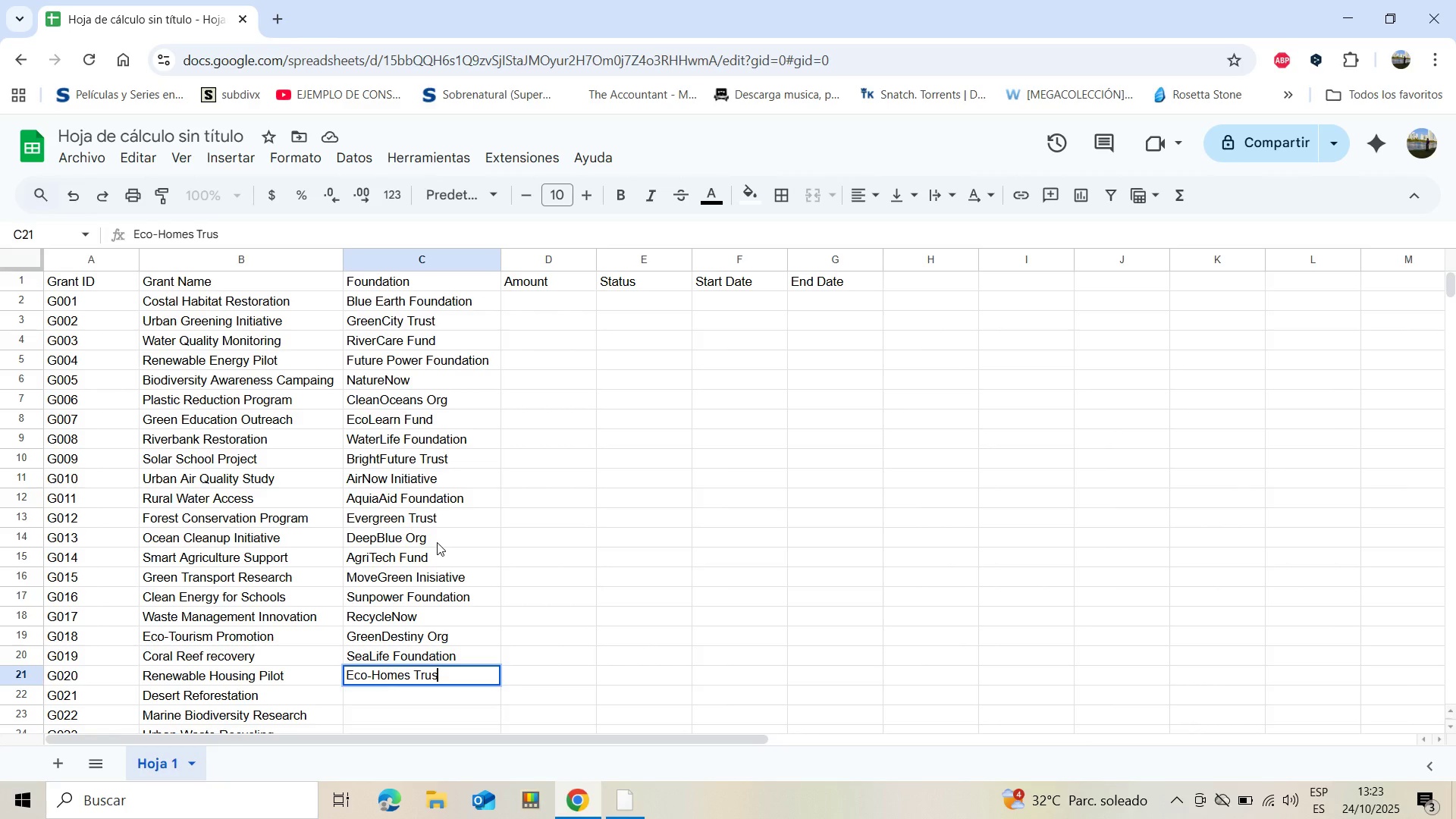 
key(Enter)
 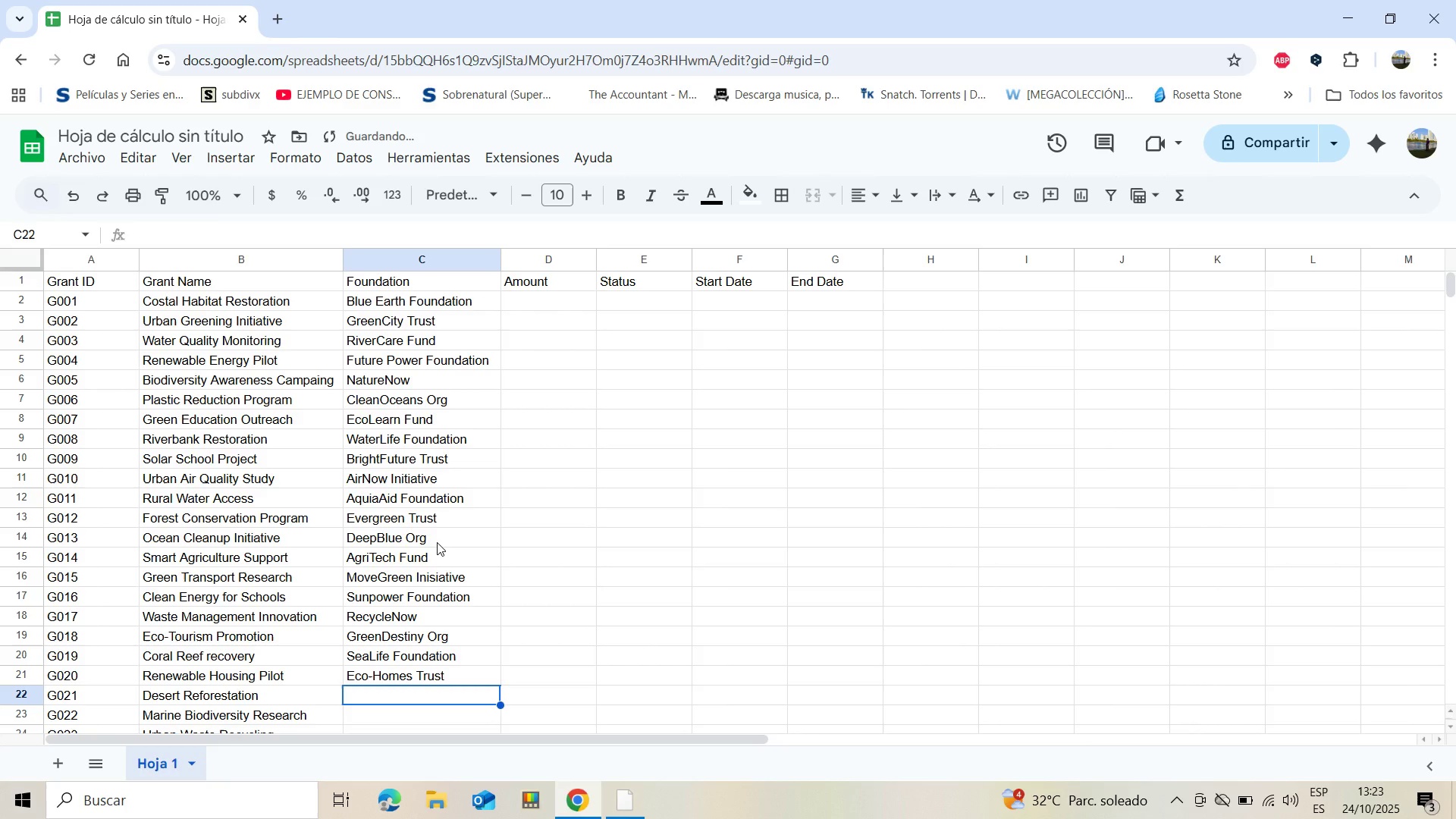 
type(GreeHope)
 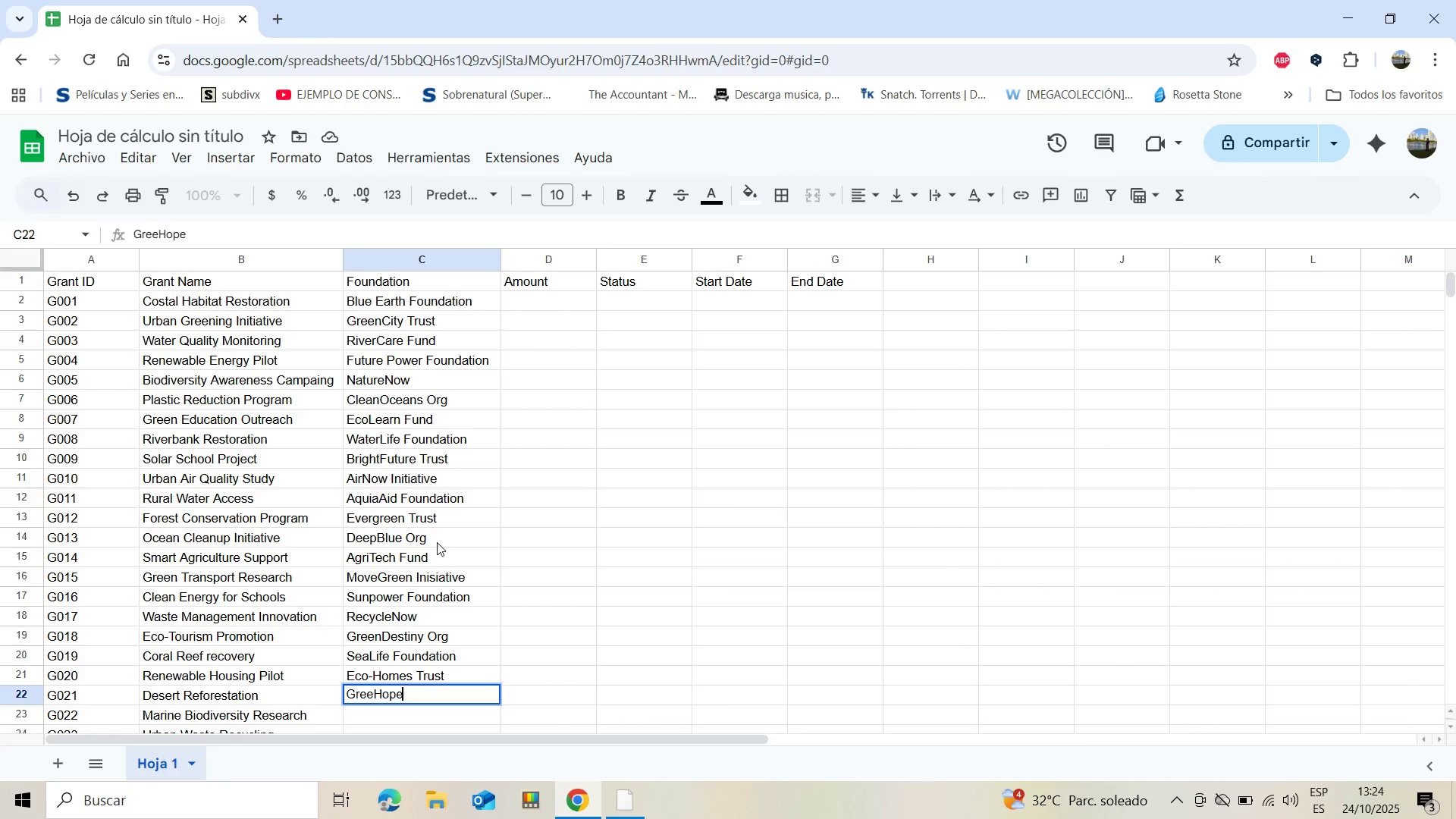 
key(ArrowLeft)
 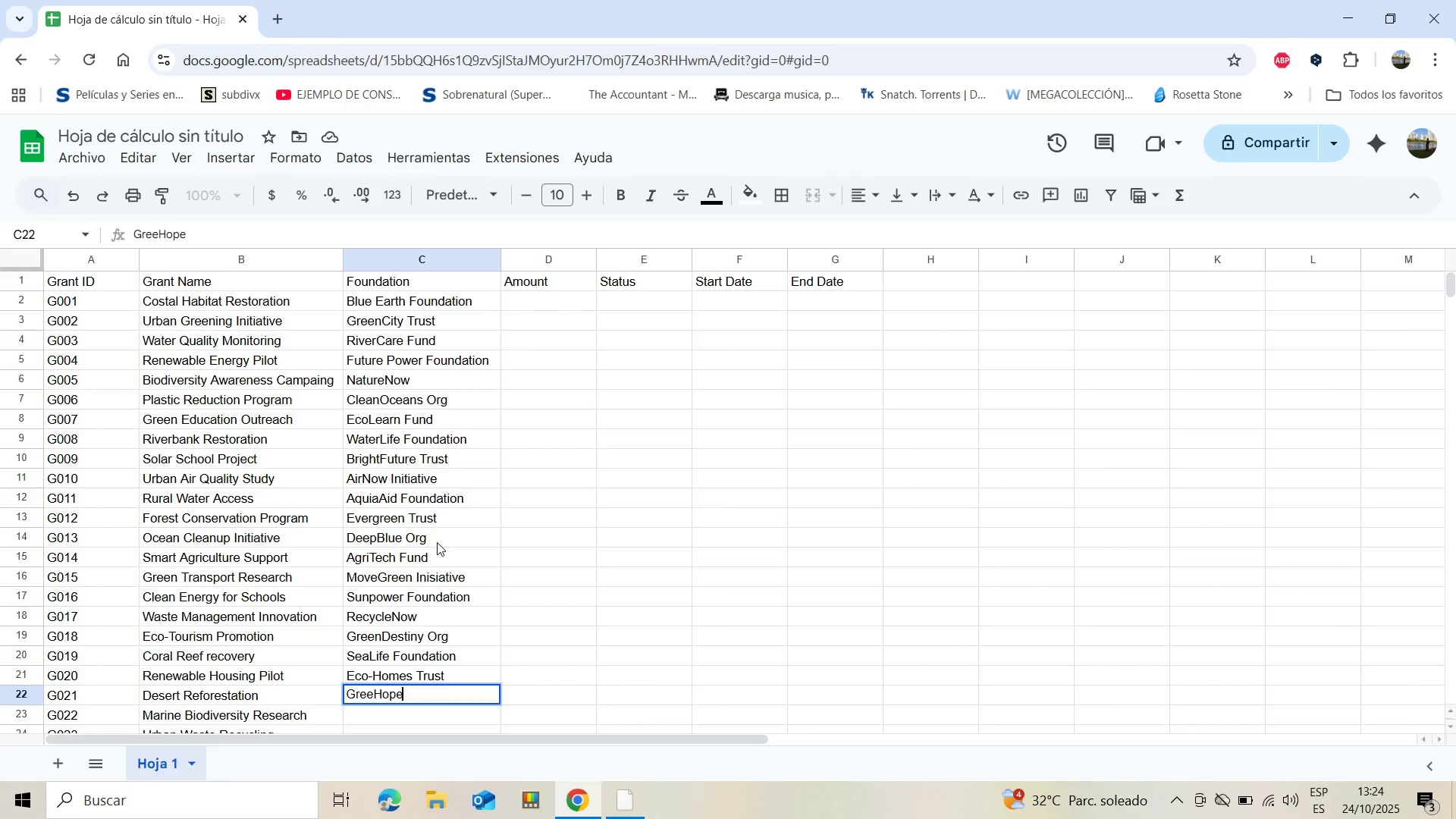 
key(ArrowLeft)
 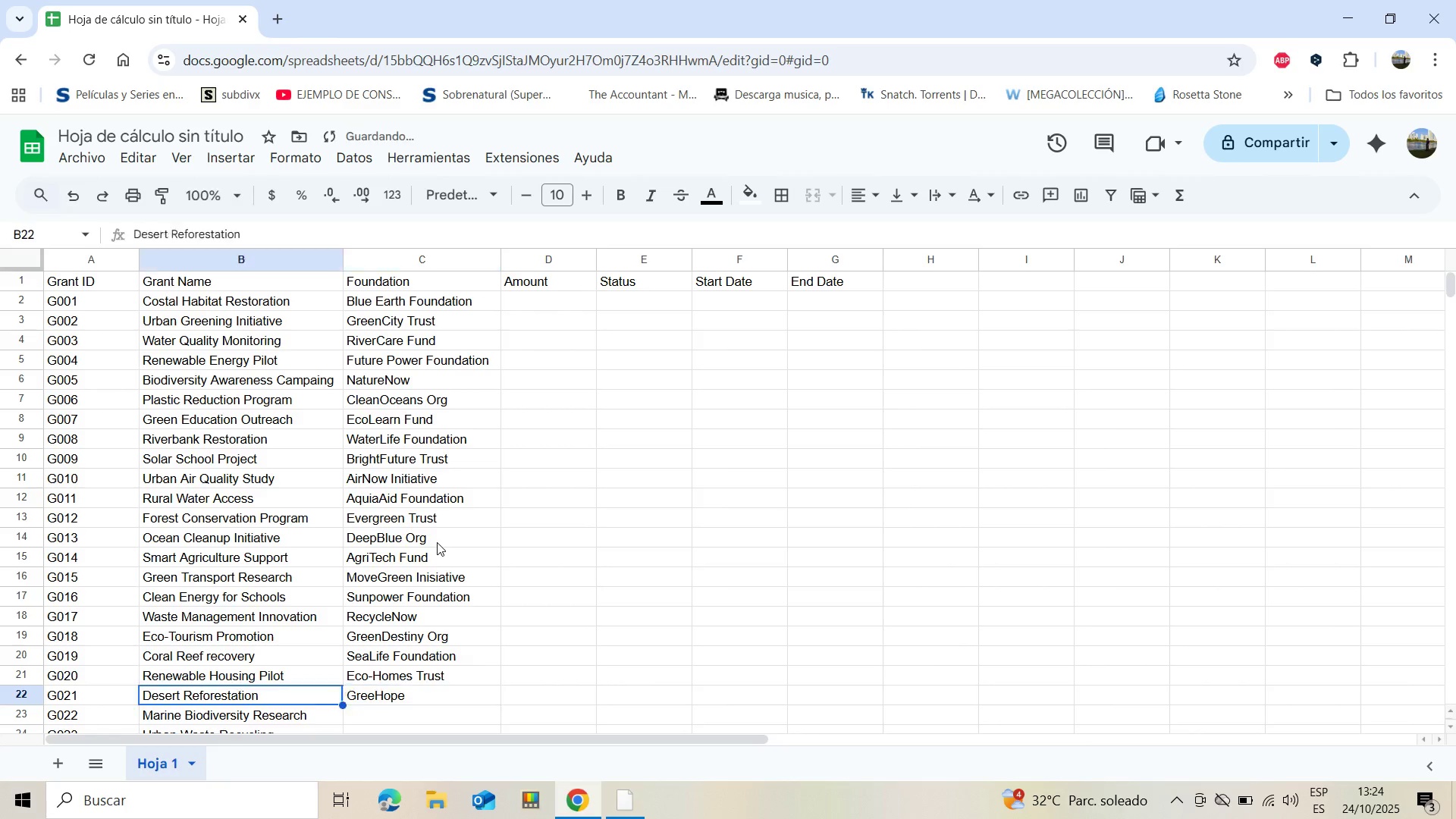 
key(ArrowLeft)
 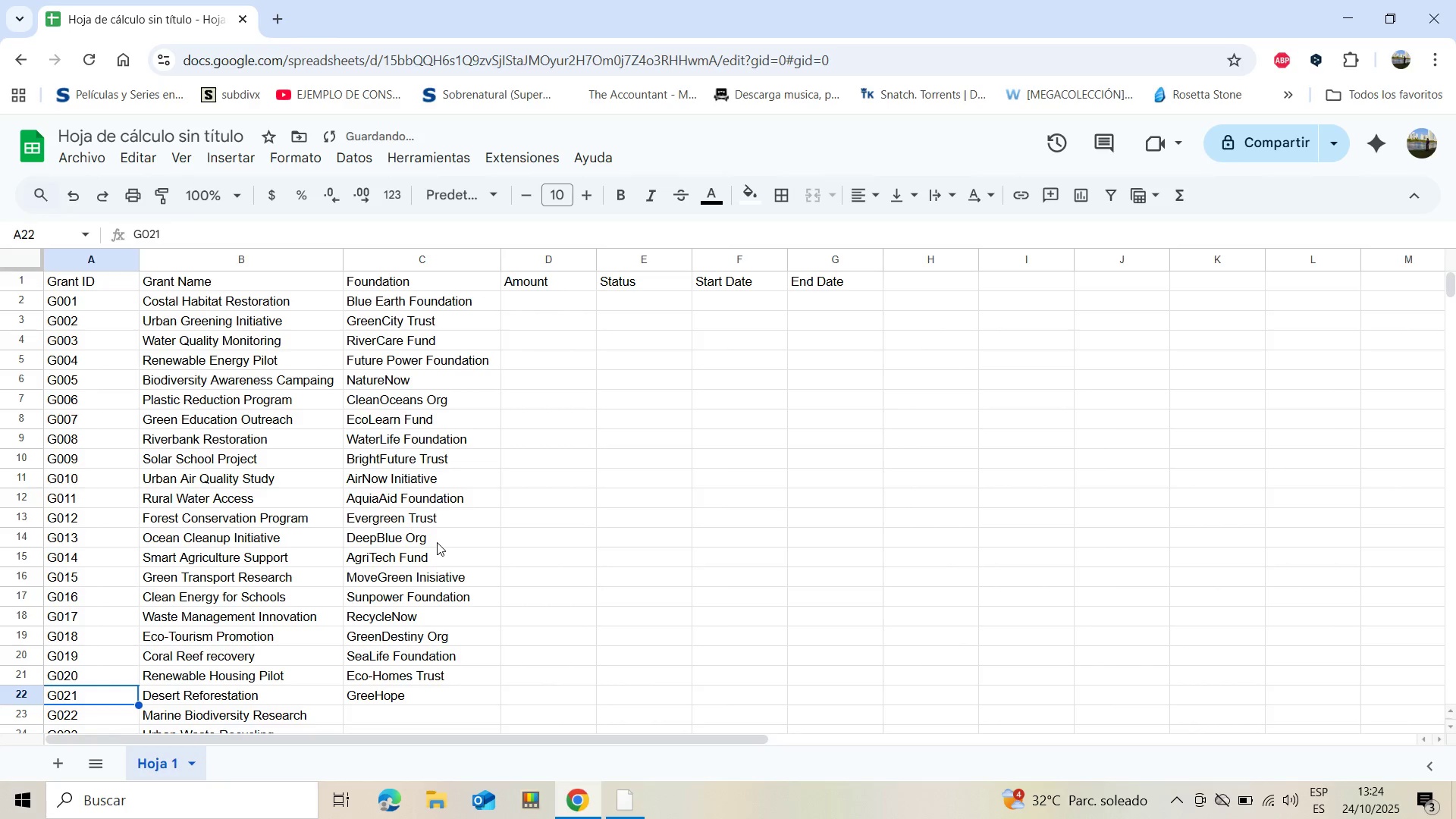 
key(ArrowLeft)
 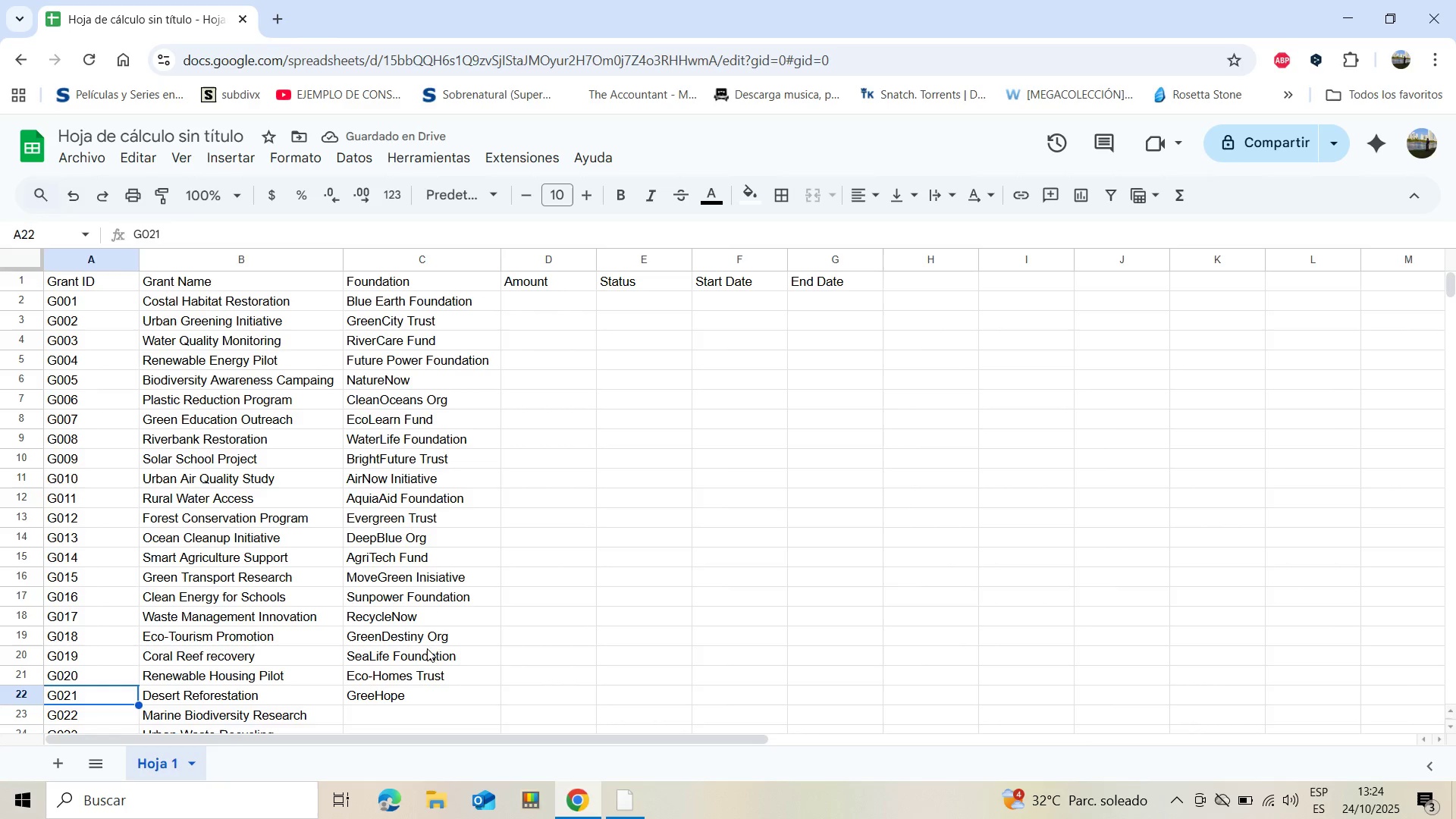 
left_click([391, 696])
 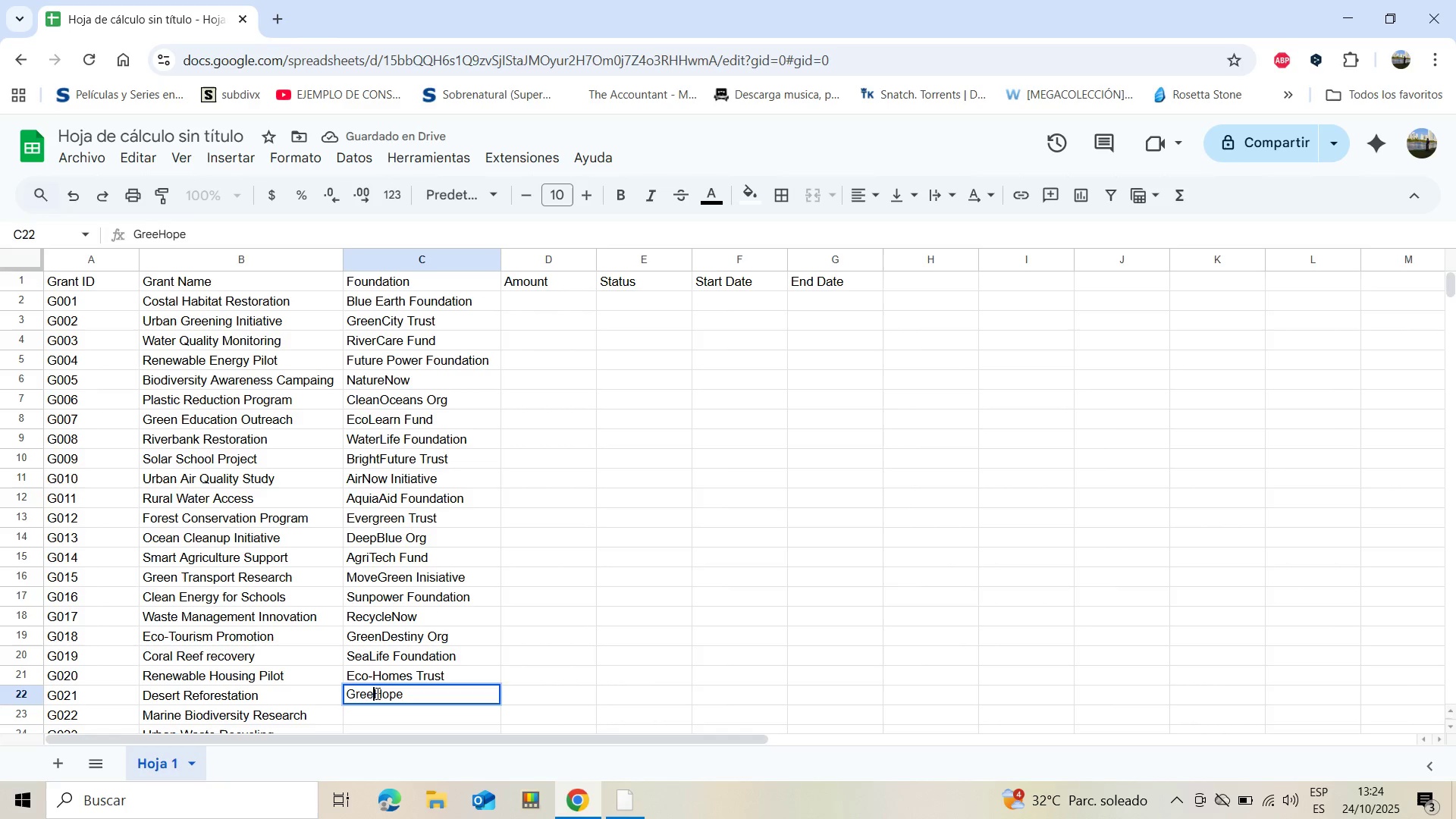 
left_click([376, 693])
 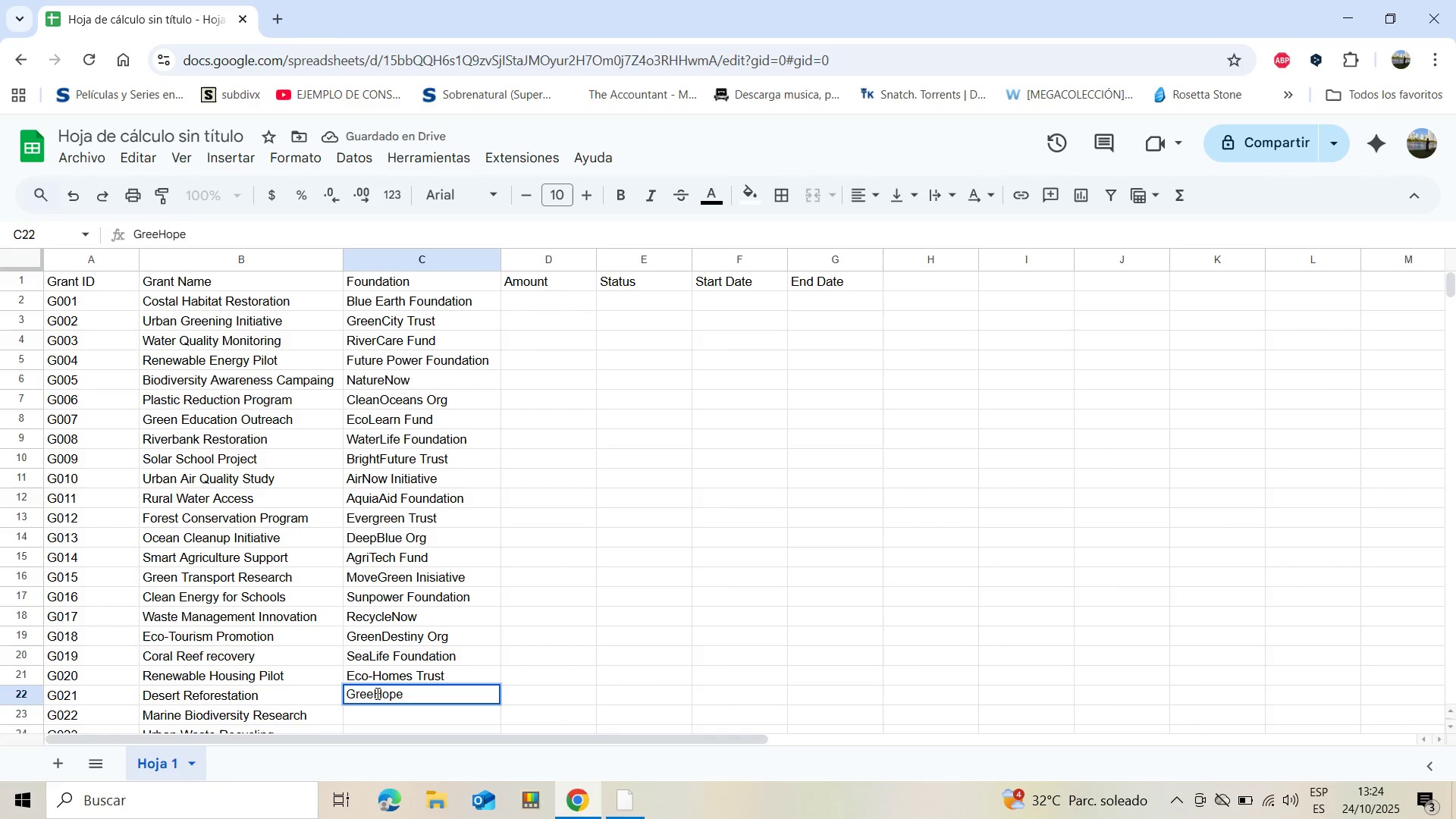 
key(N)
 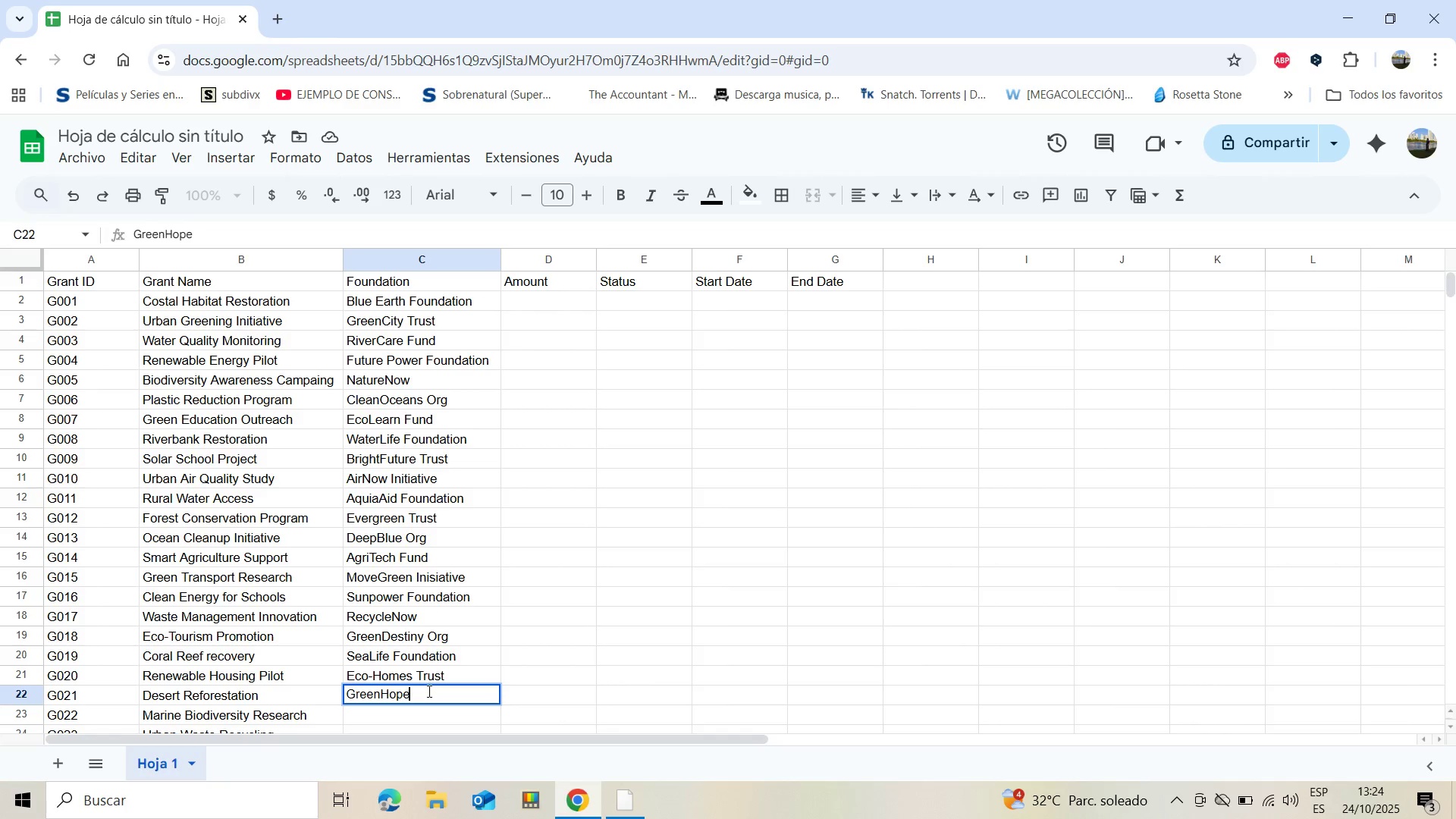 
left_click([428, 691])
 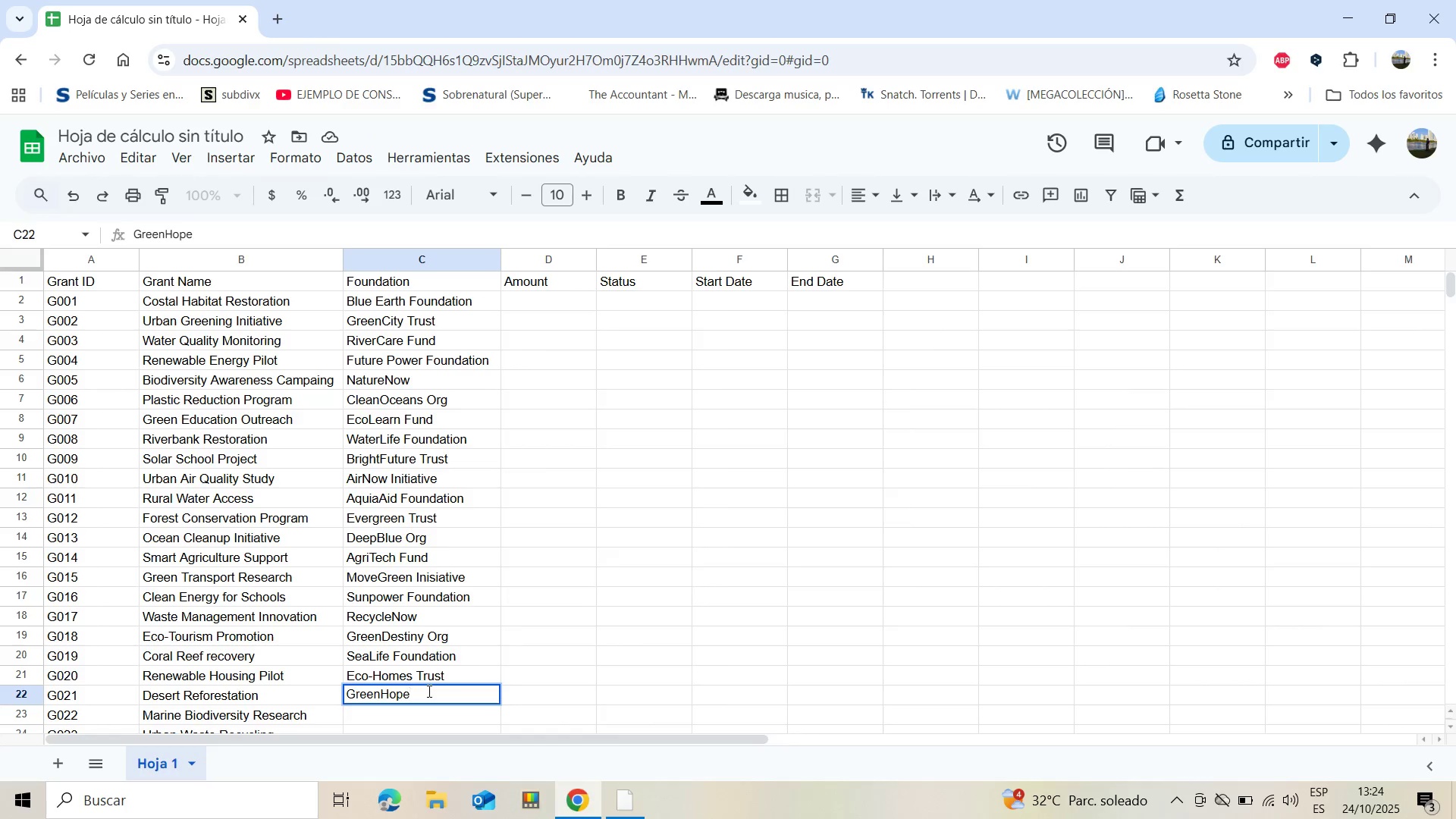 
type( Foundation)
 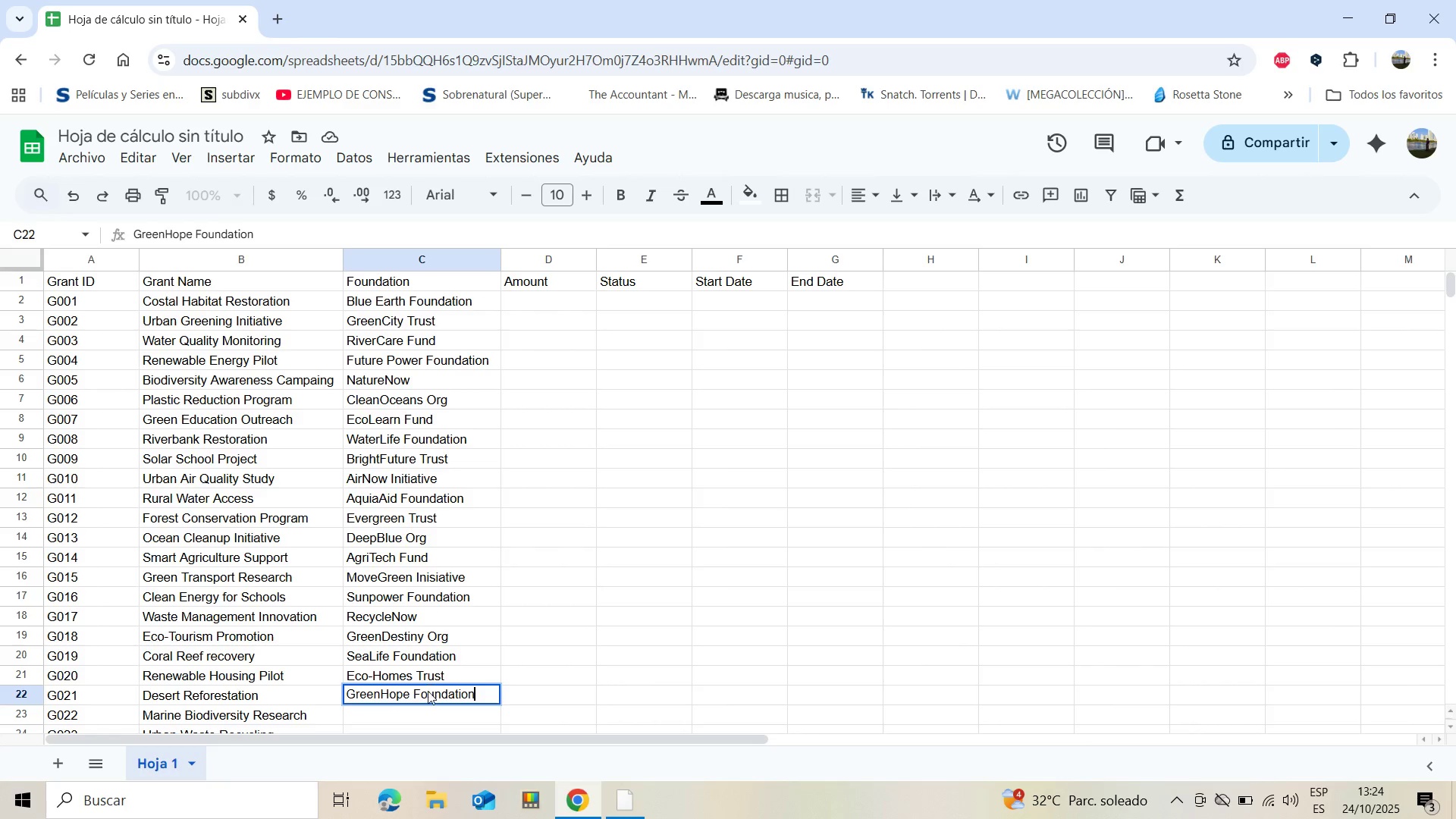 
key(Enter)
 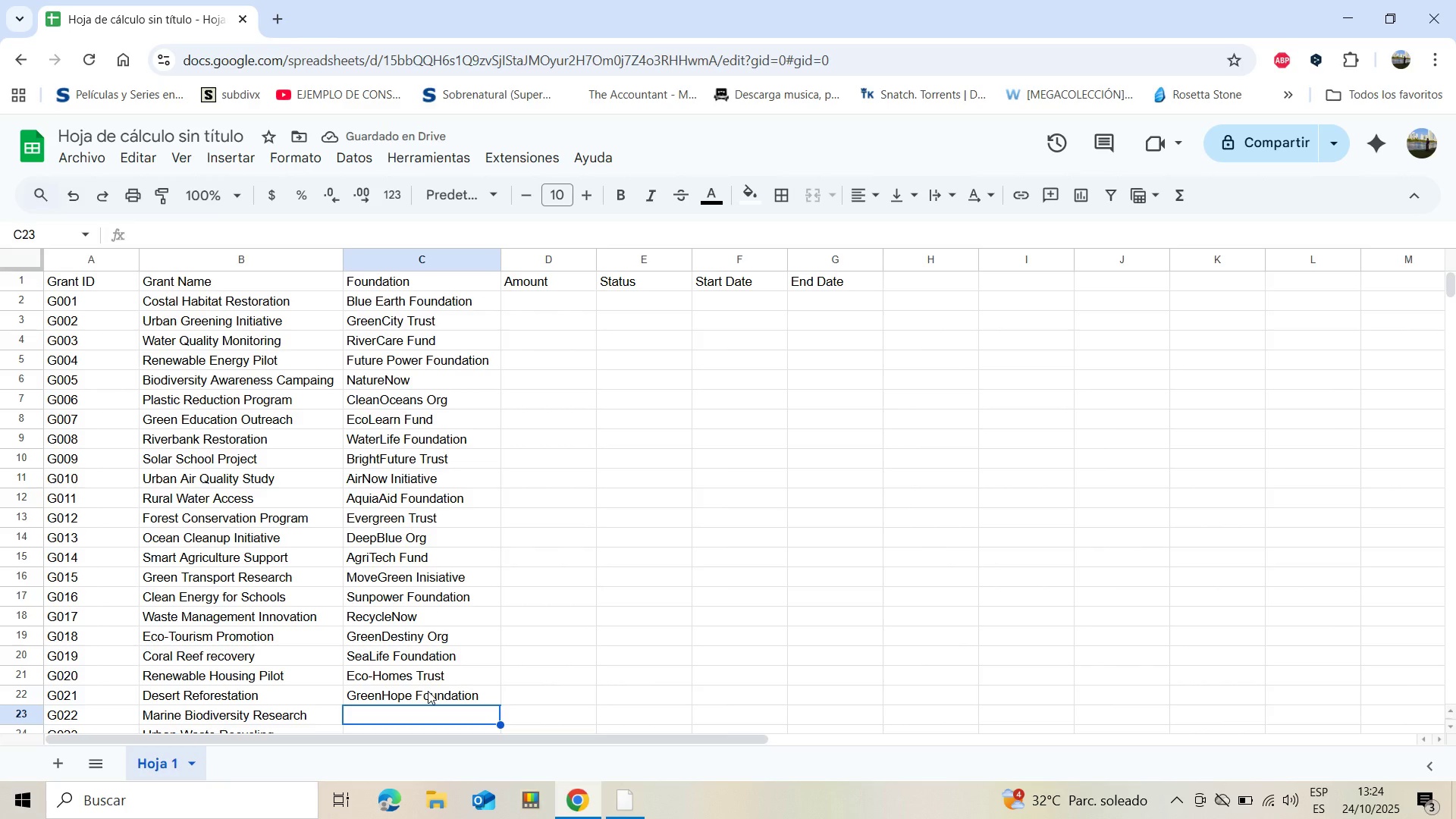 
wait(5.57)
 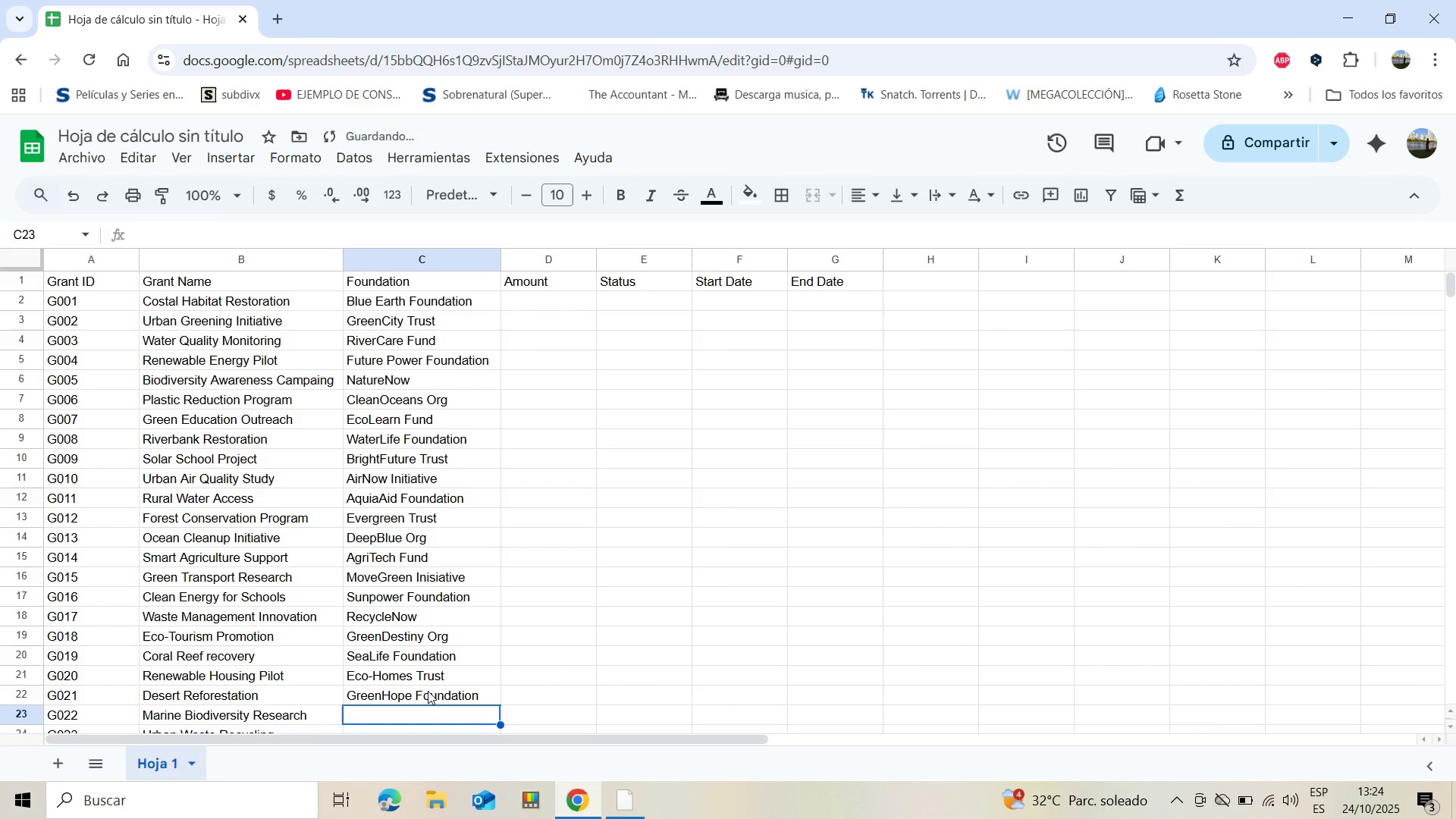 
type(OceanLink)
 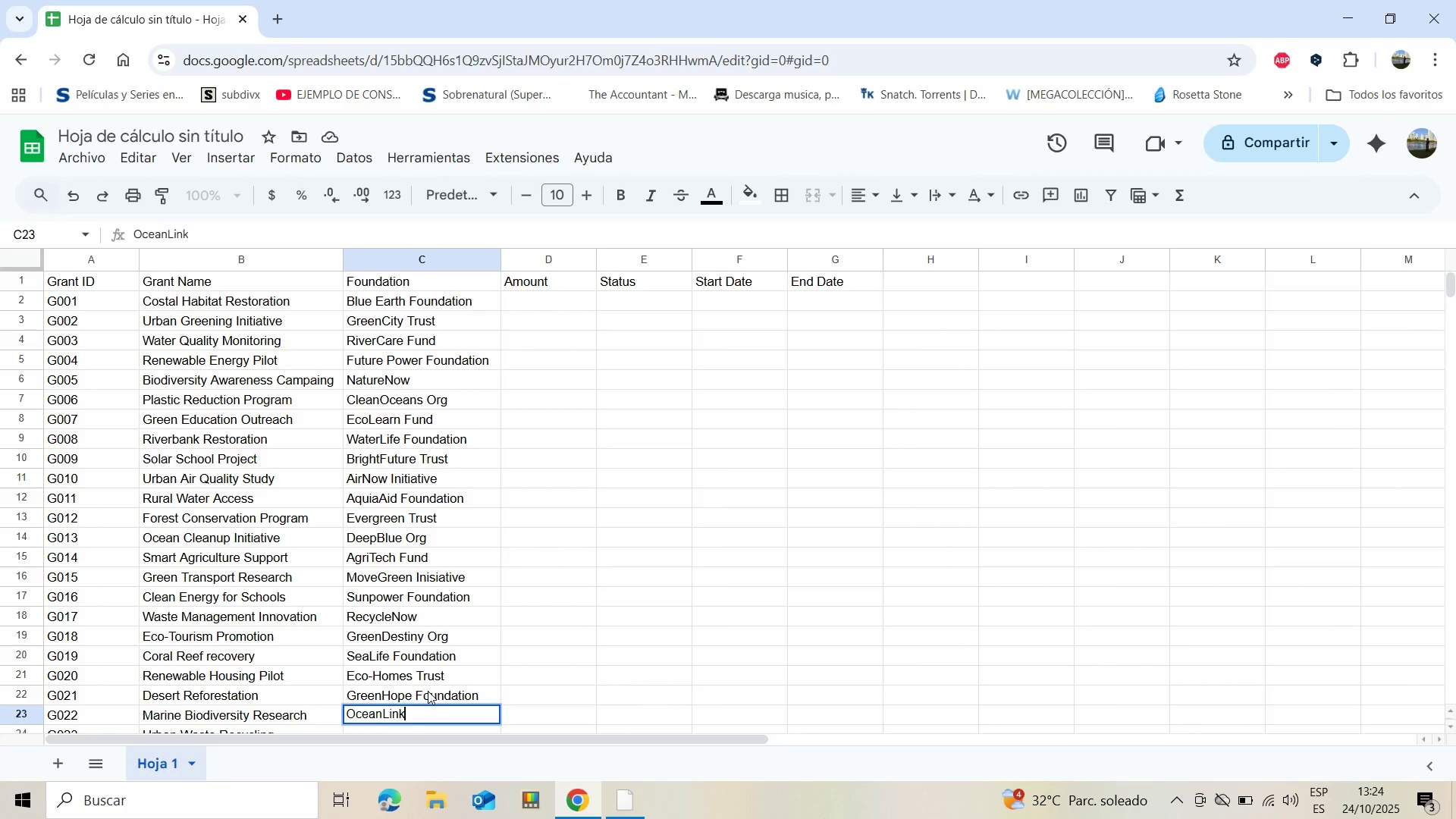 
key(Enter)
 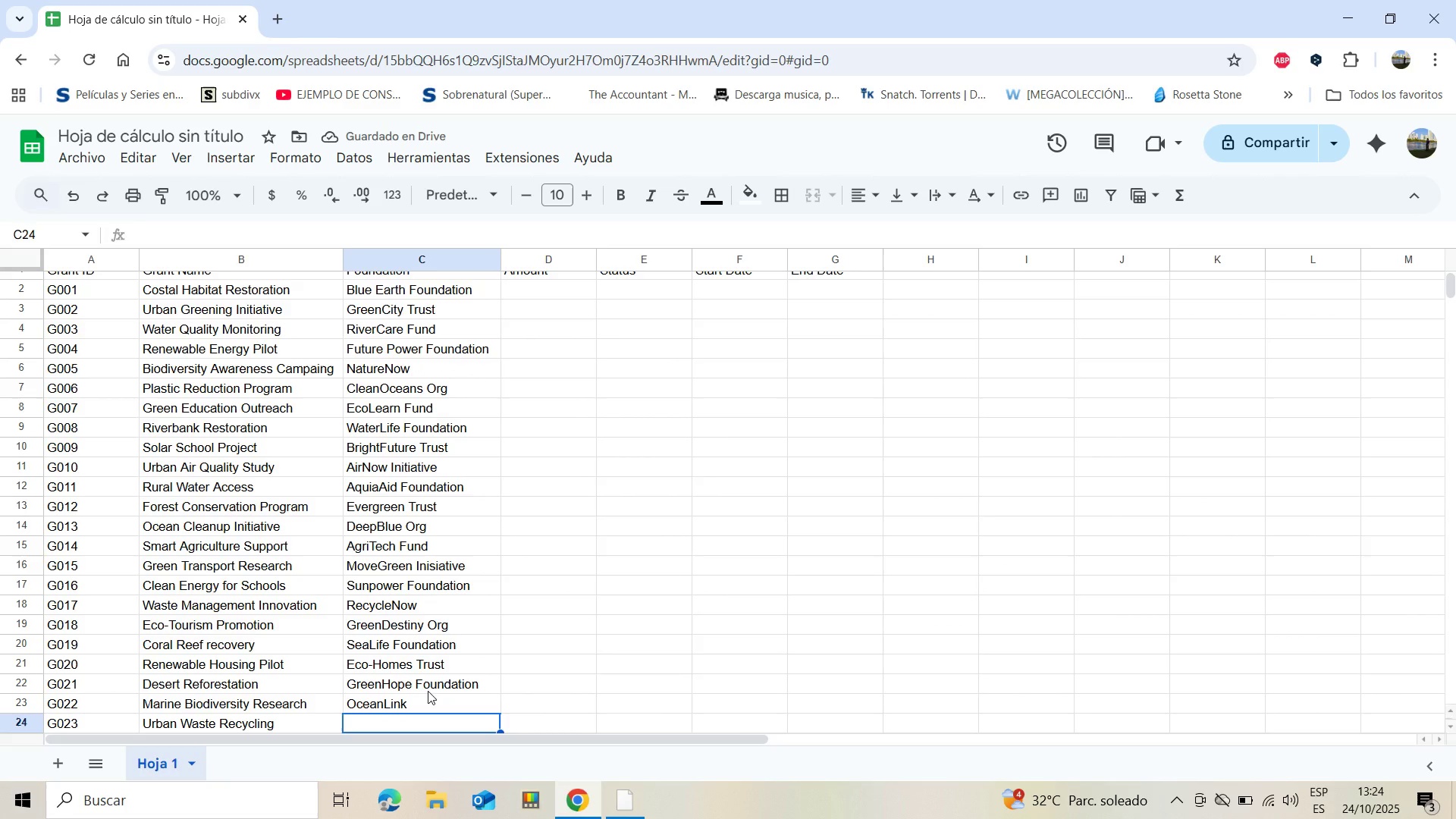 
type(Clean)
 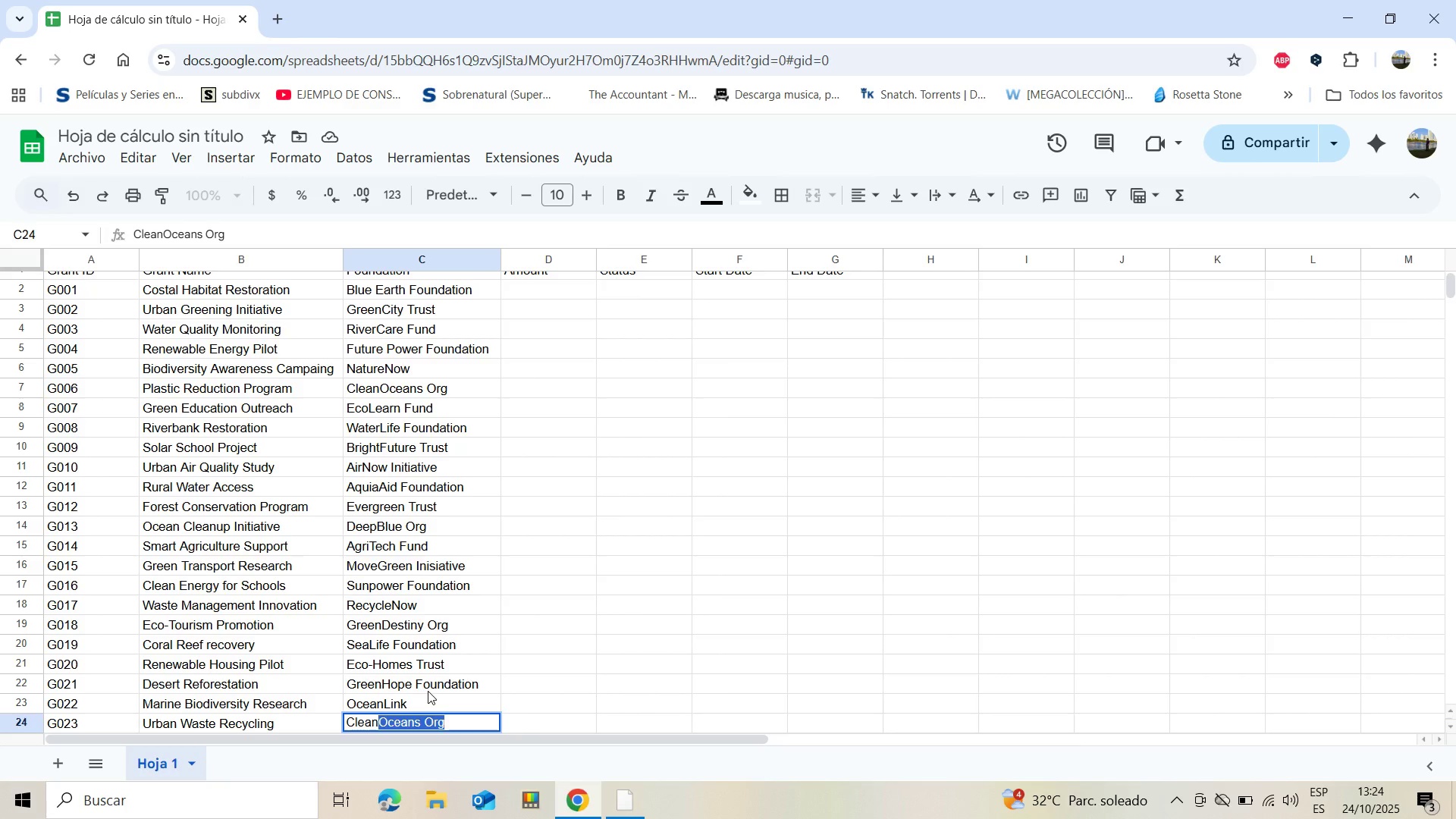 
type(City Project)
 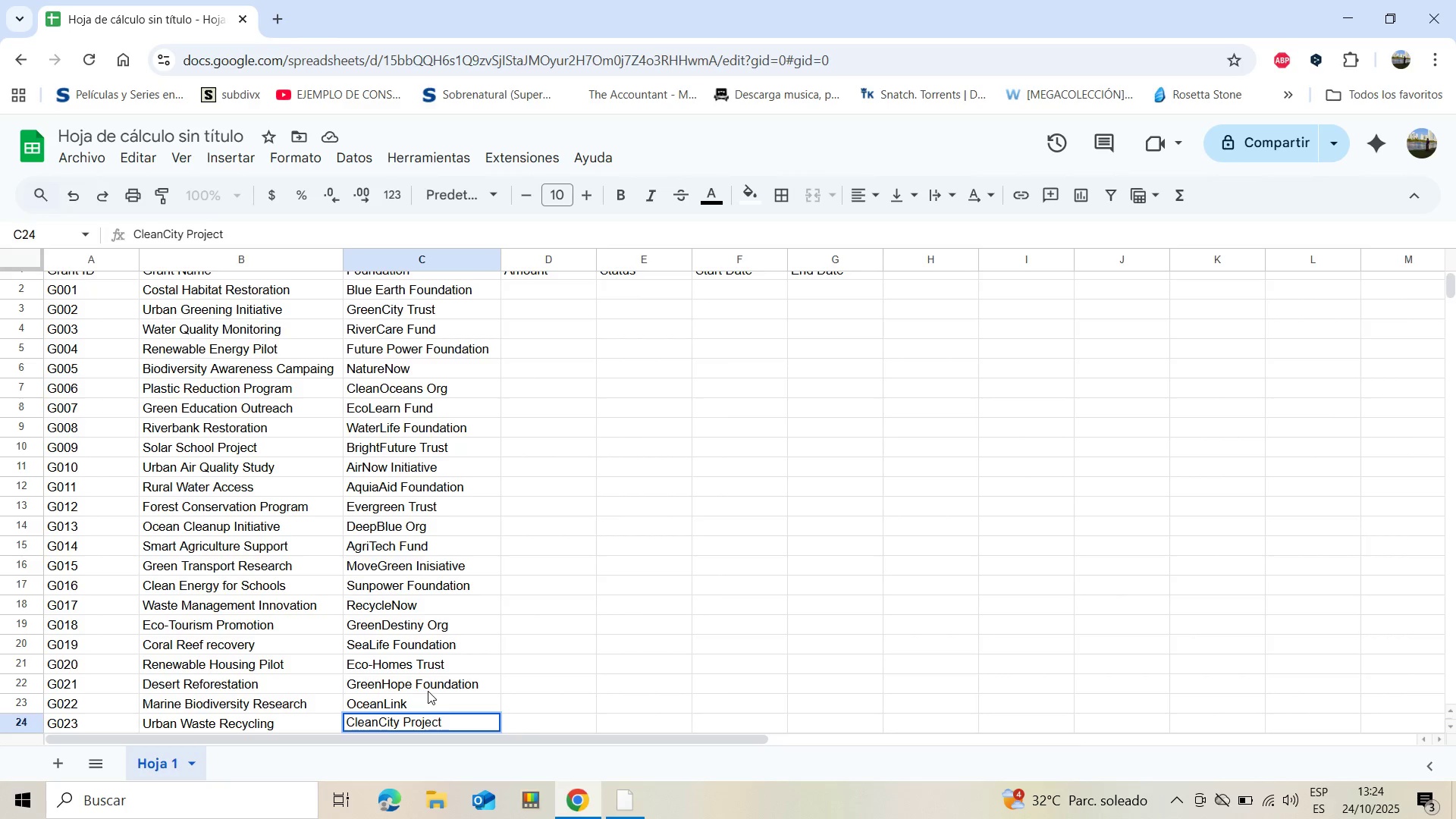 
key(Enter)
 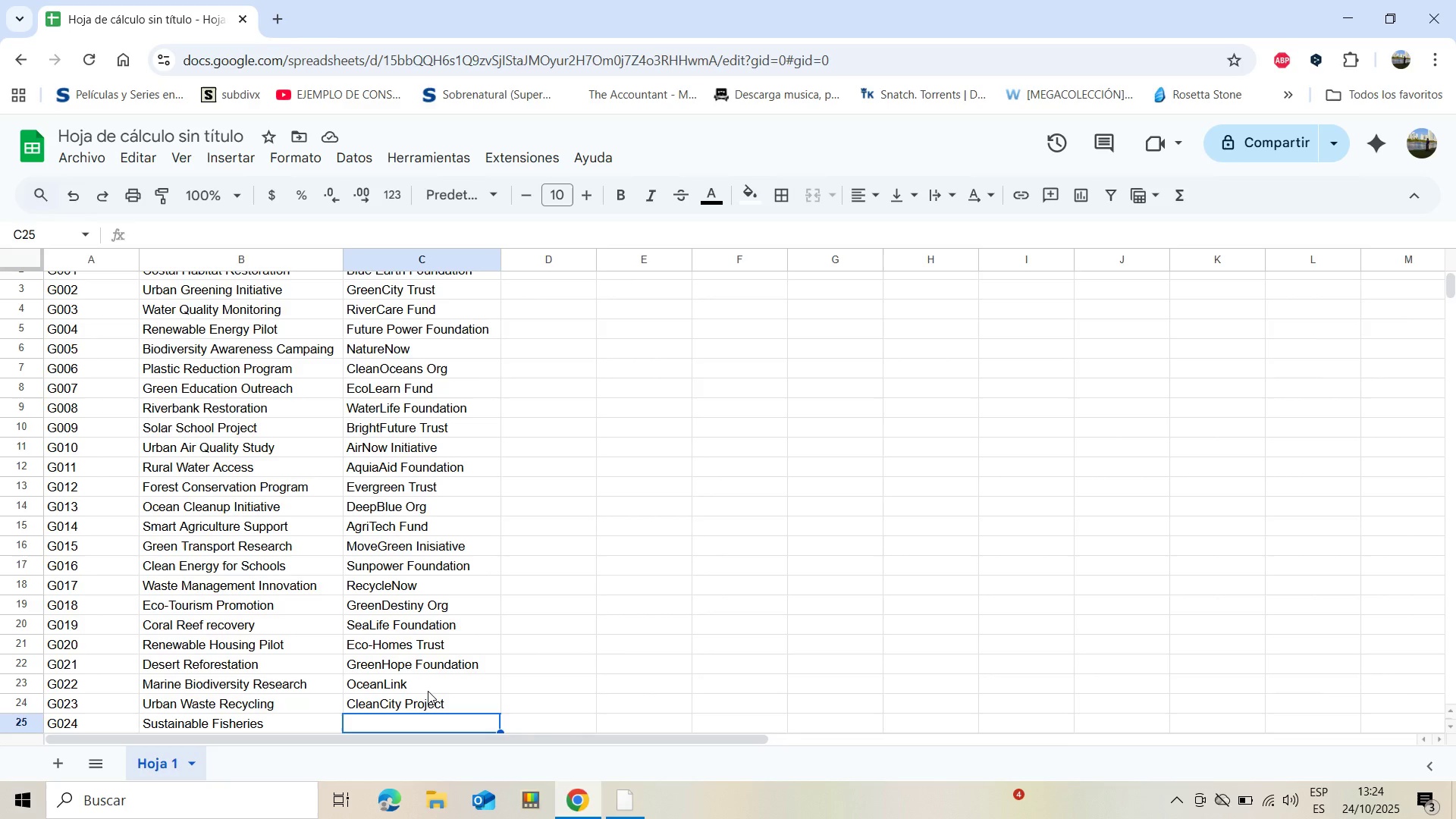 
wait(7.52)
 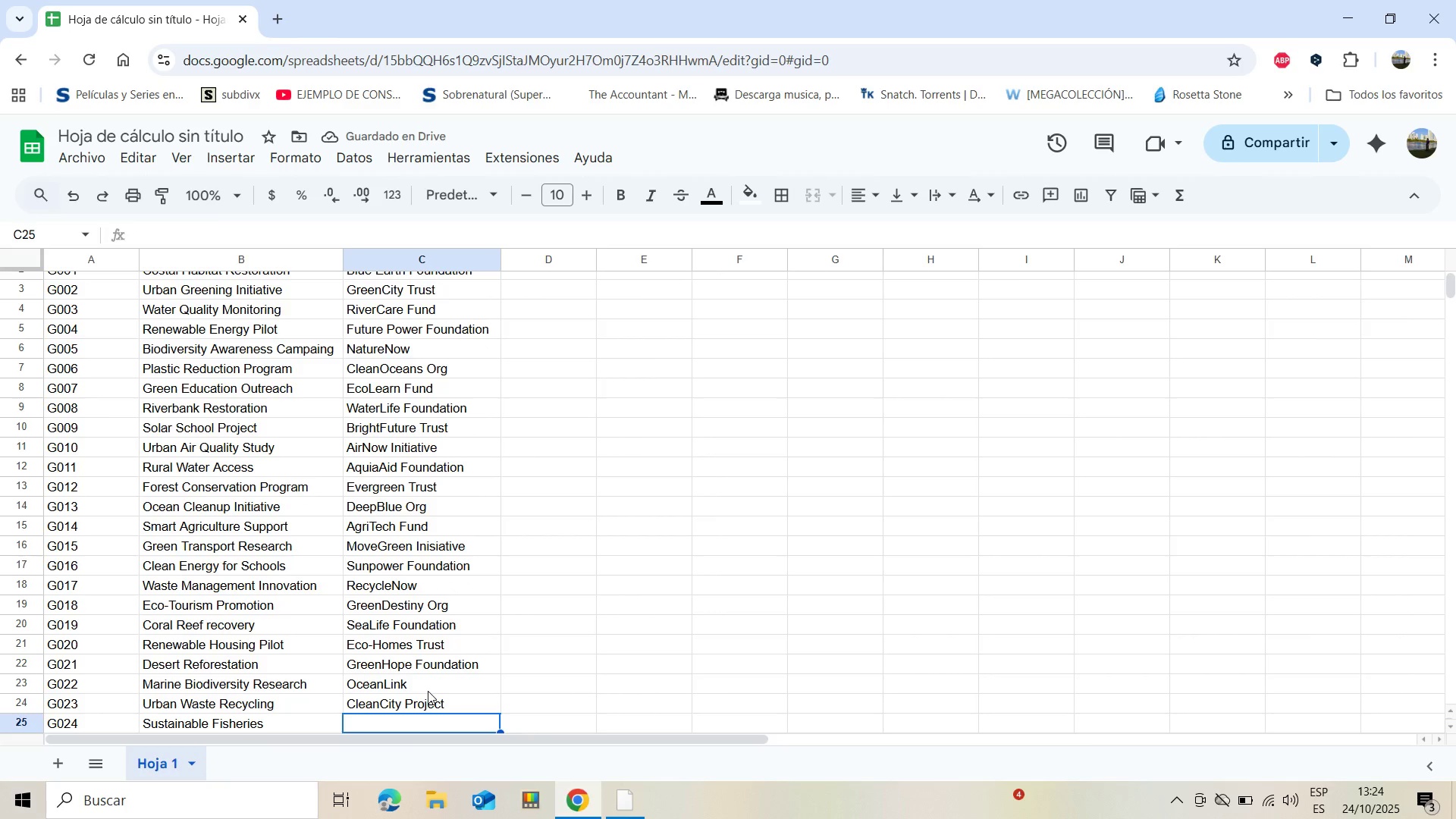 
type(Blue )
key(Backspace)
 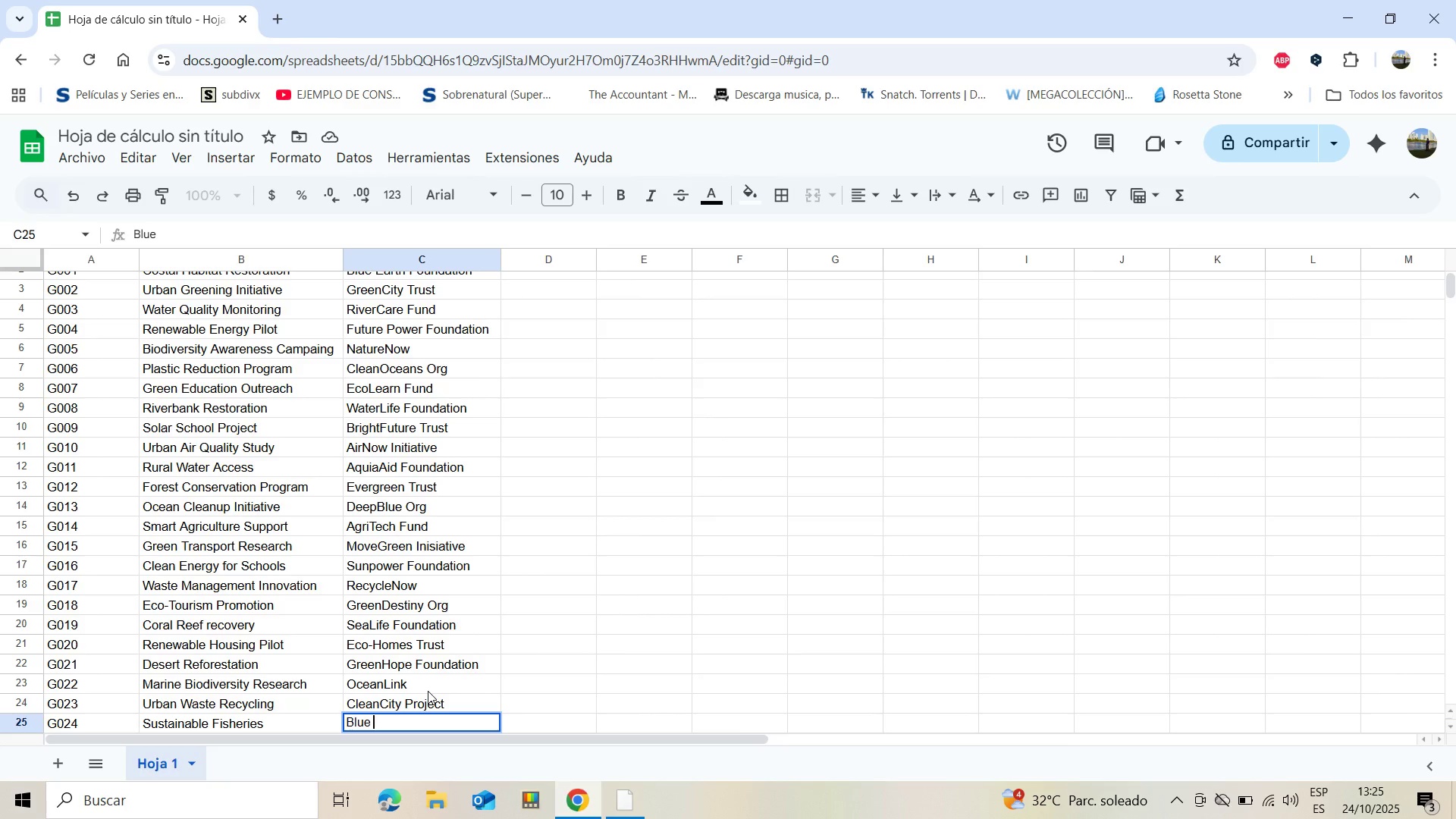 
wait(5.69)
 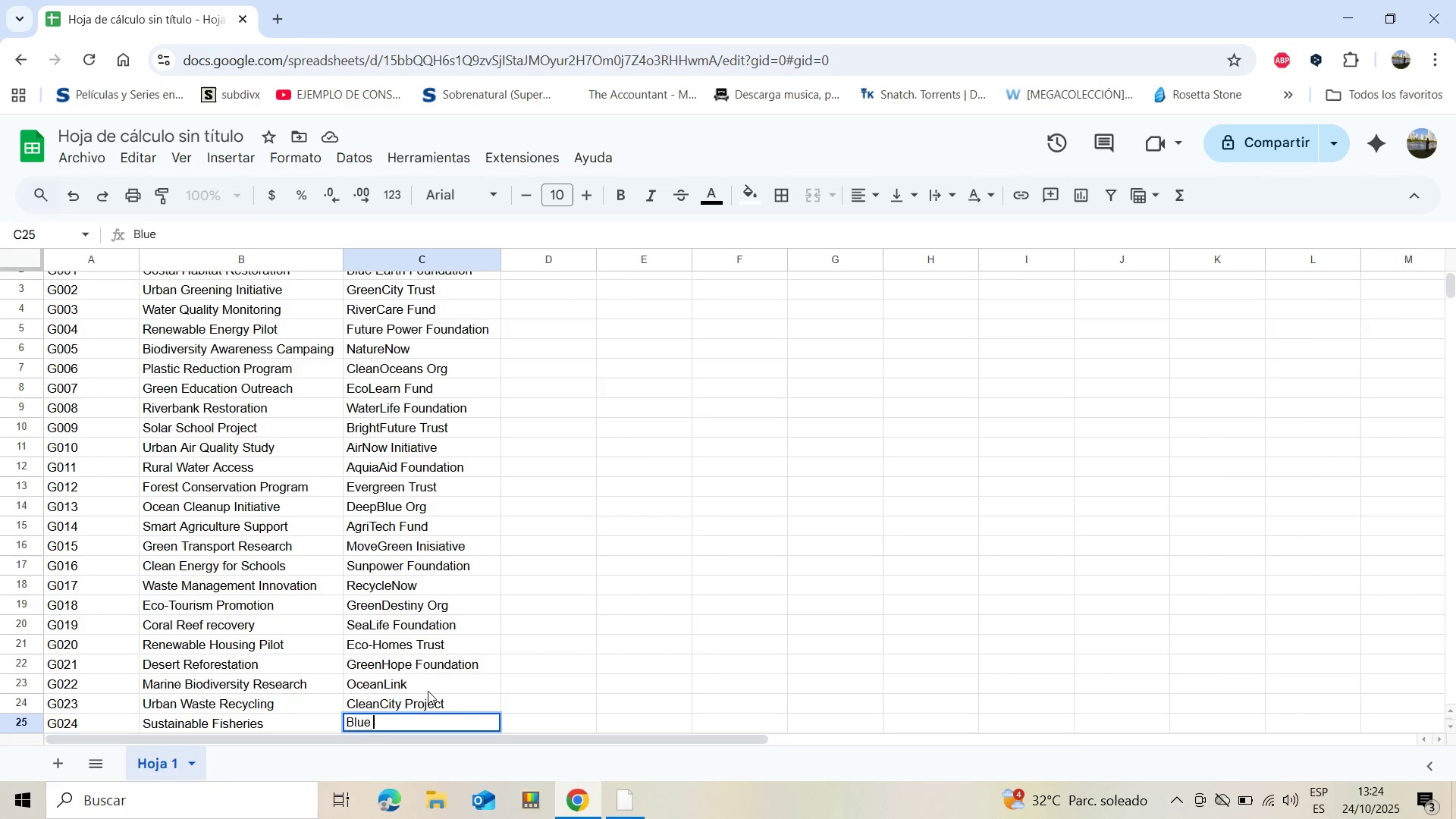 
type(H)
key(Backspace)
key(Backspace)
type(Har)
 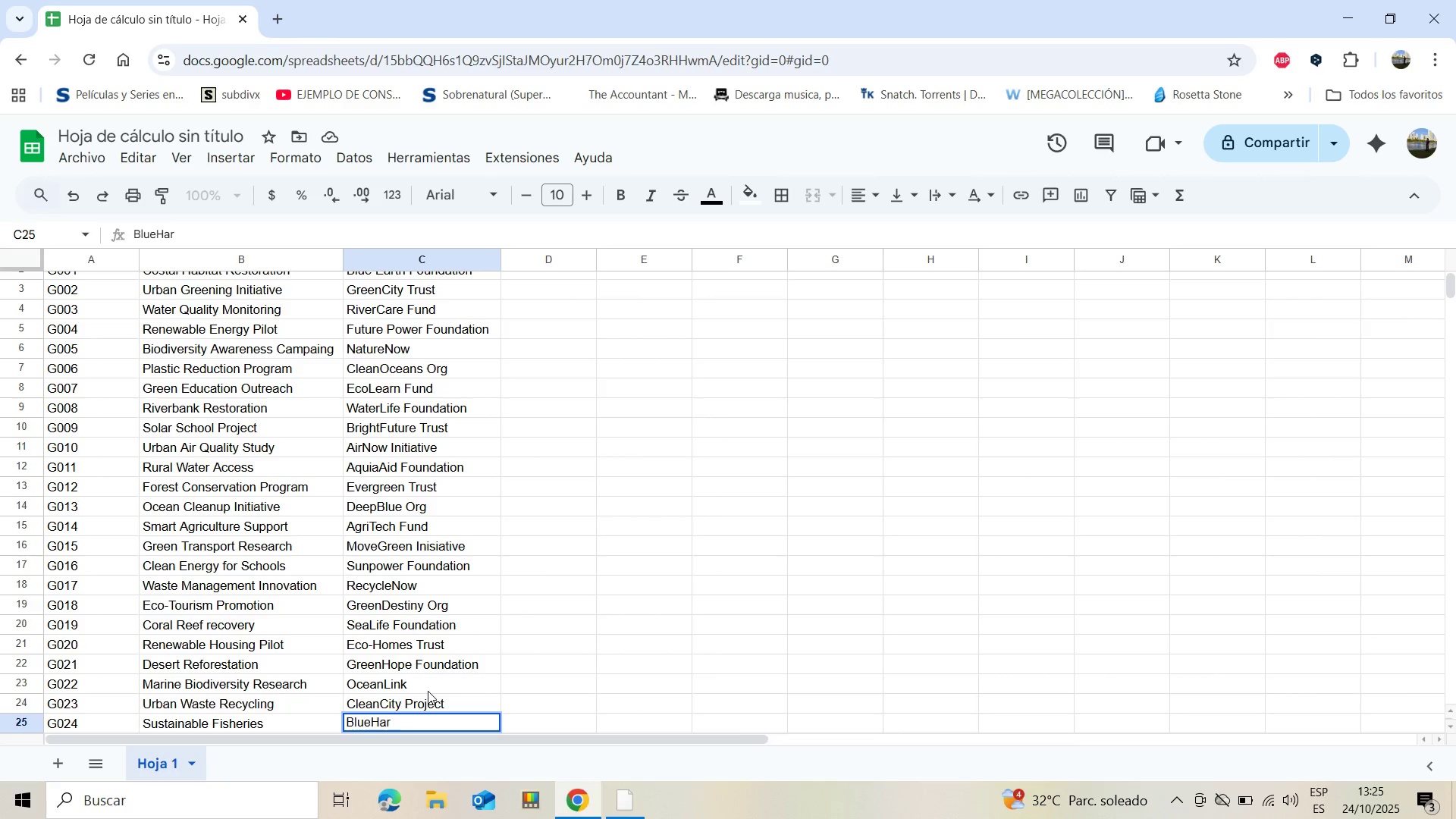 
type(vest)
 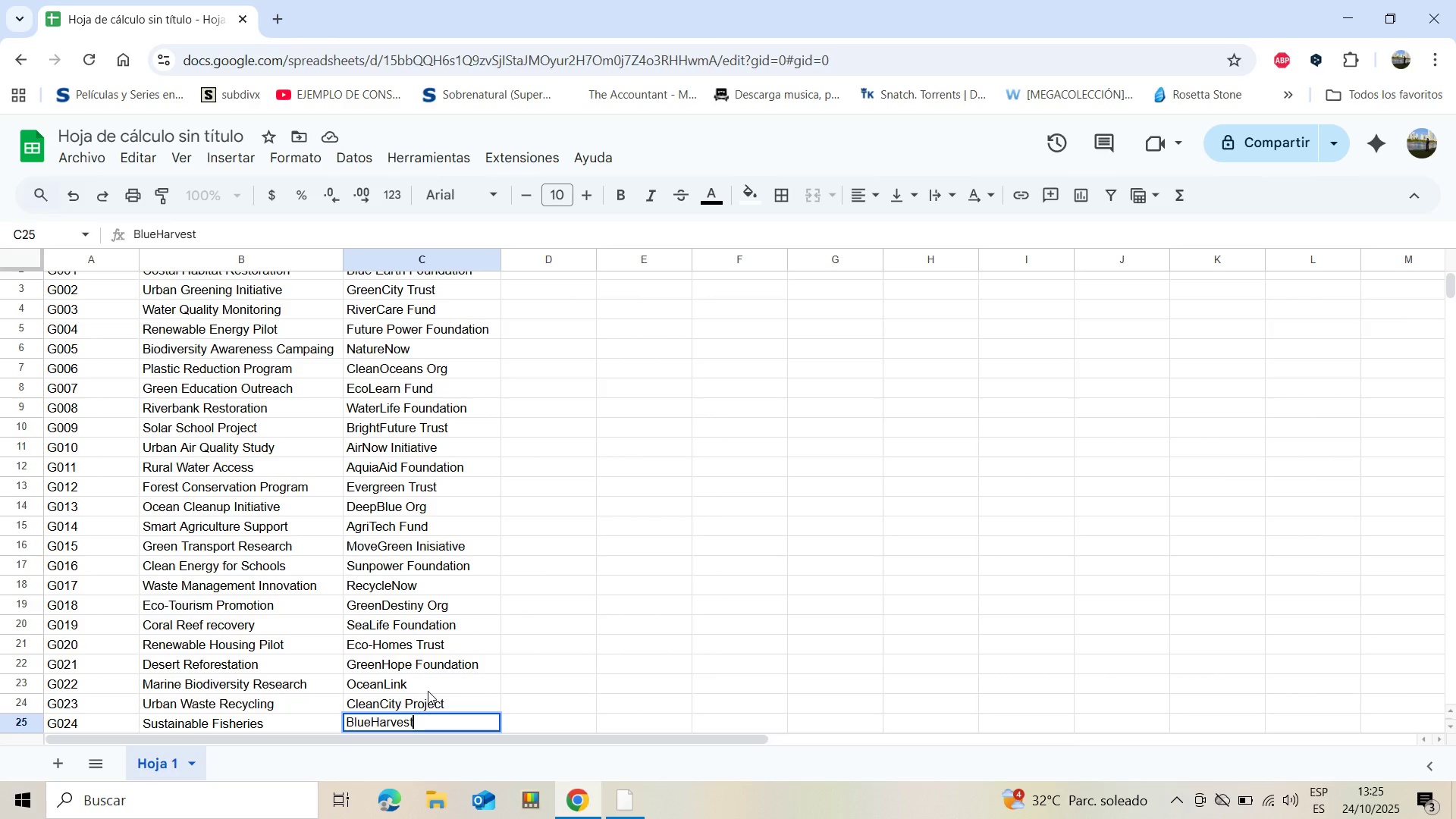 
type( Org)
 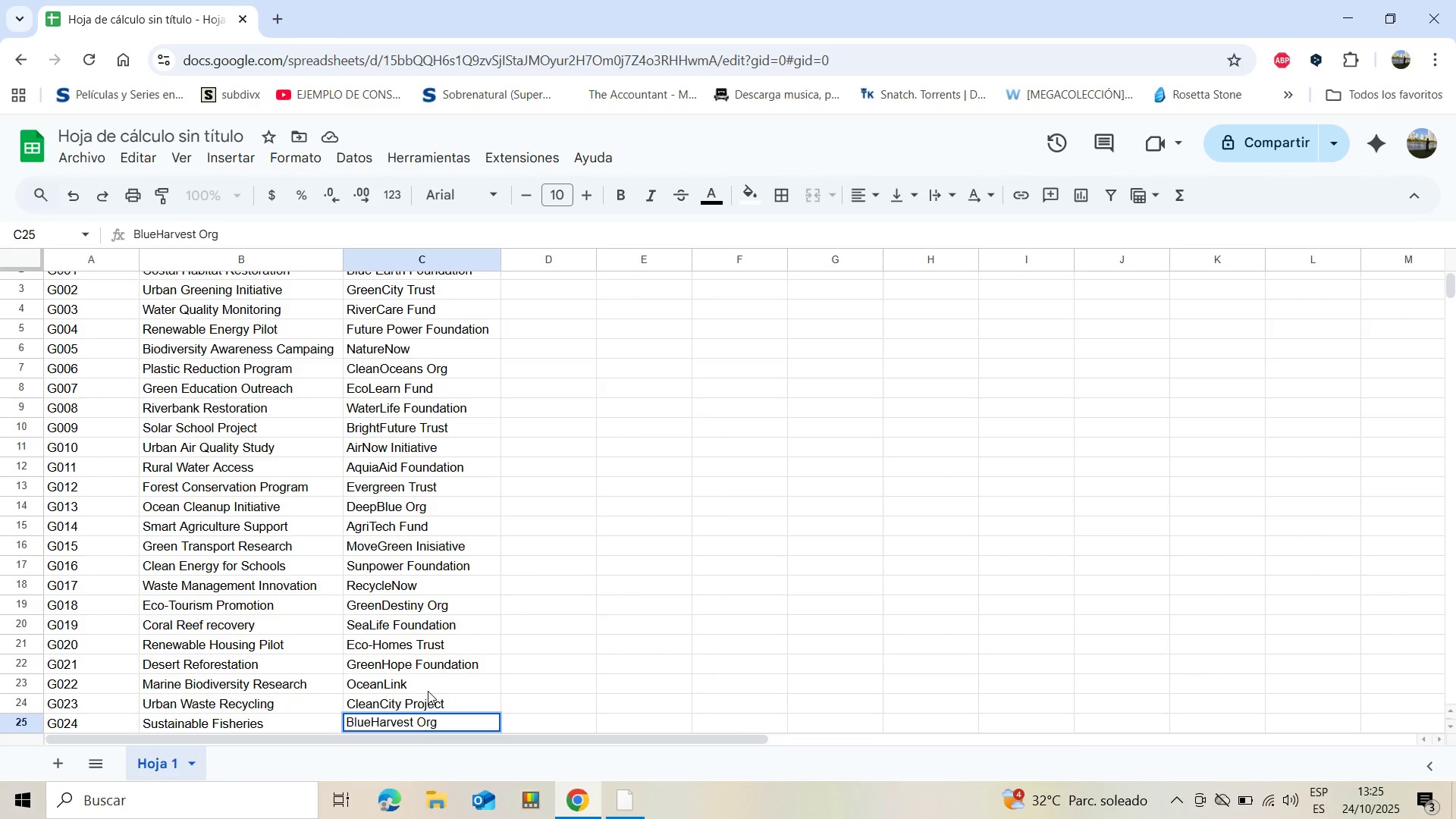 
key(Enter)
 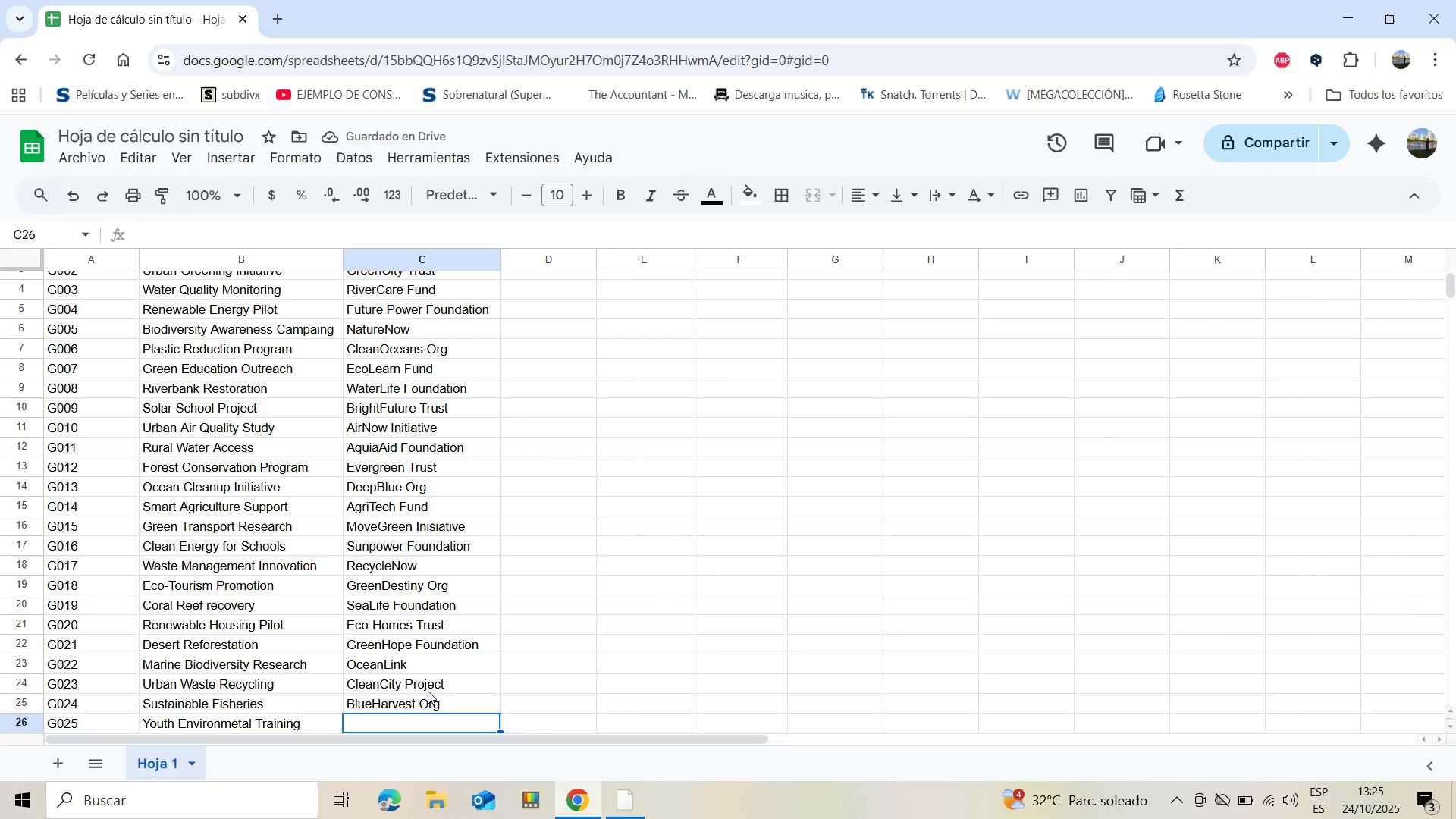 
wait(5.73)
 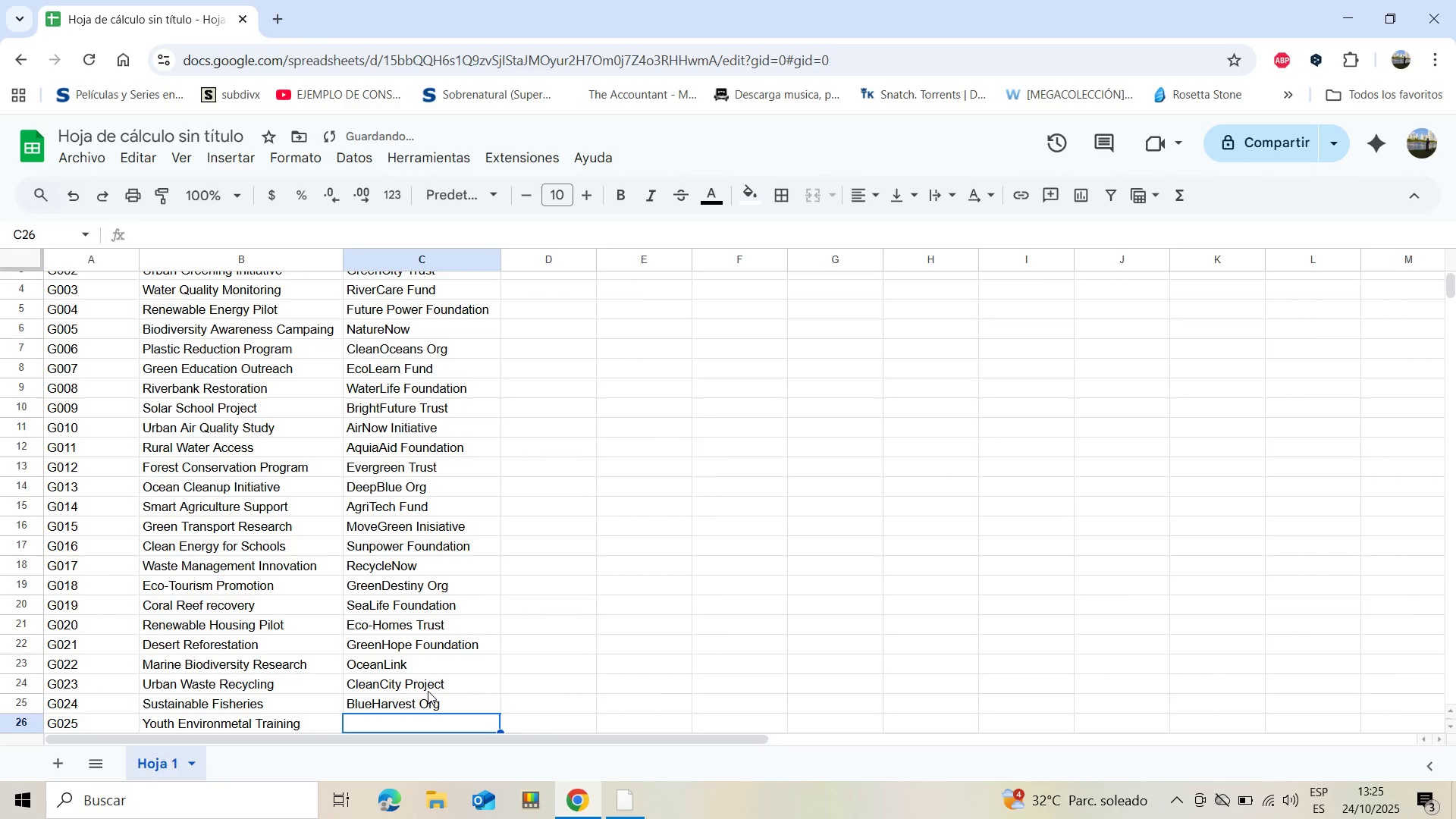 
type(GreenLeader)
 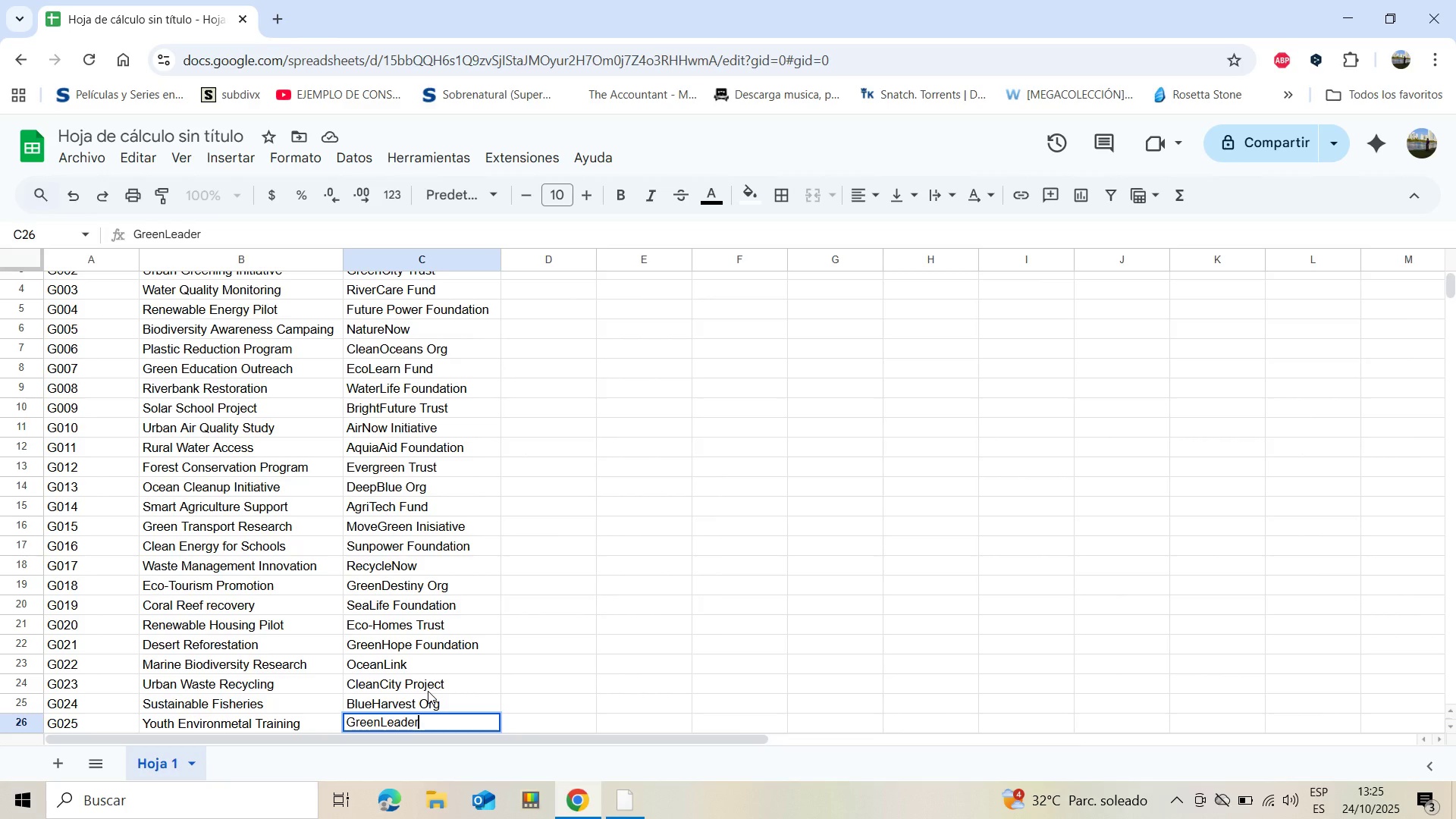 
key(S)
 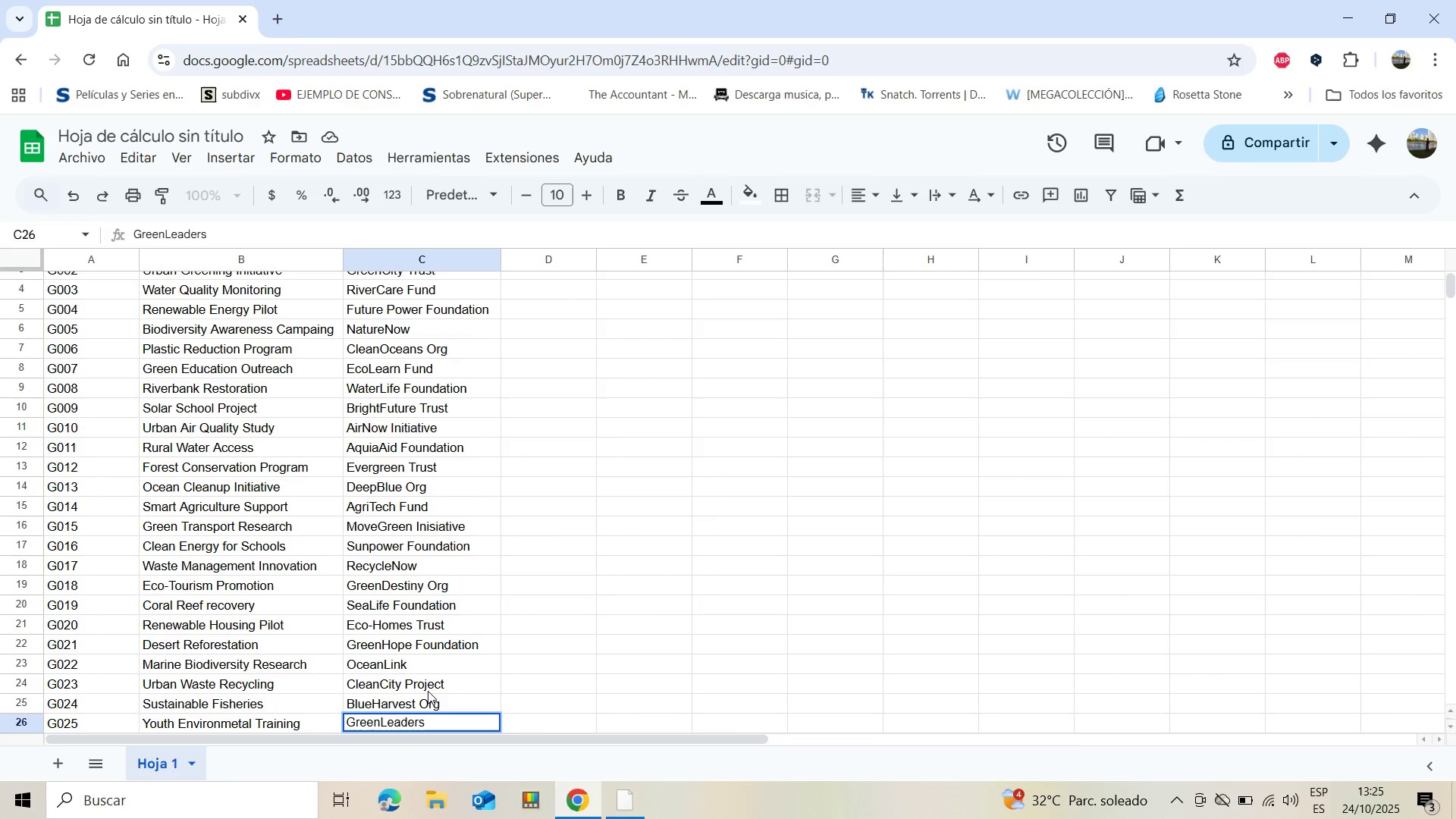 
key(Enter)
 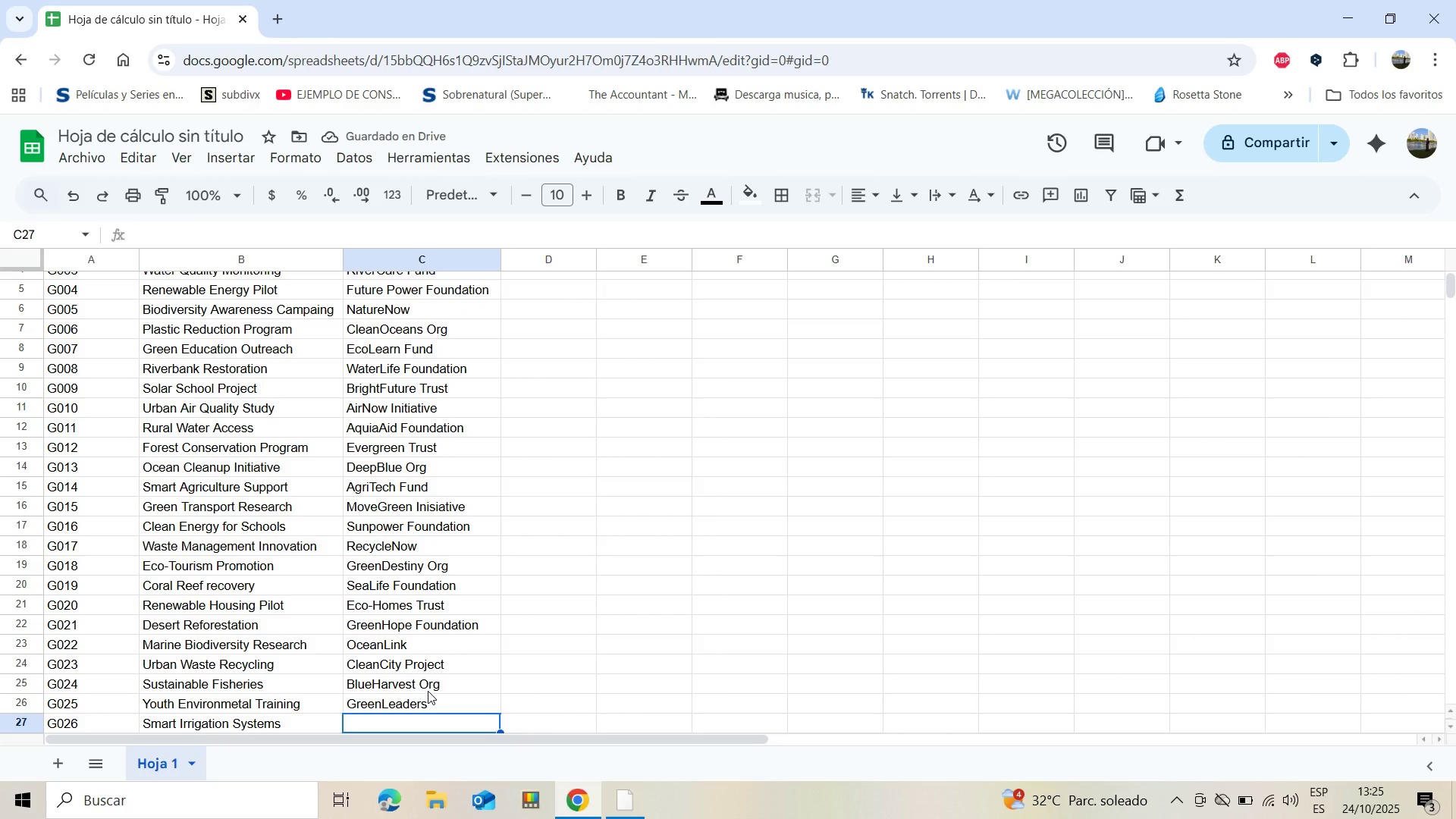 
wait(5.51)
 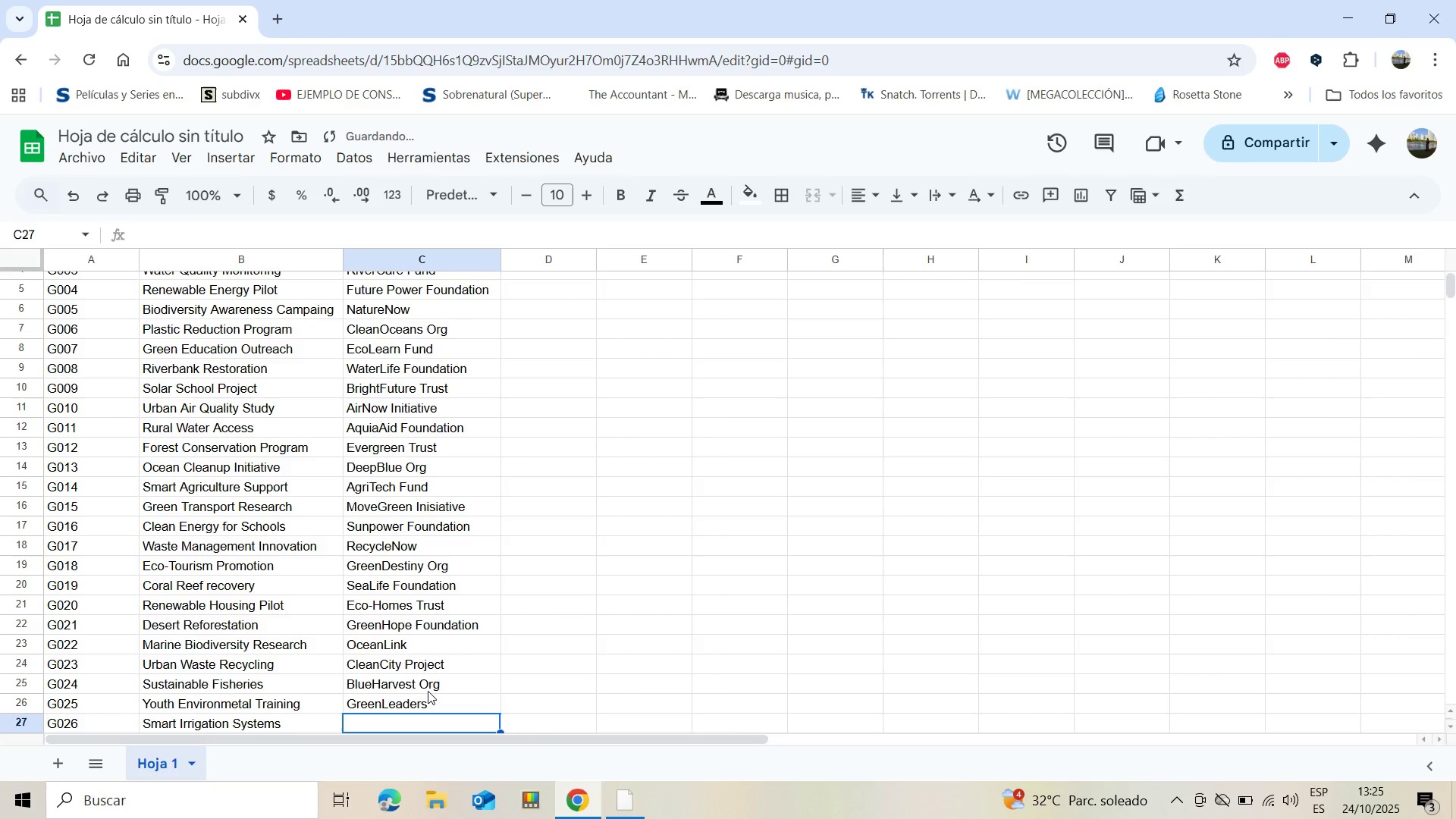 
type(Agri)
 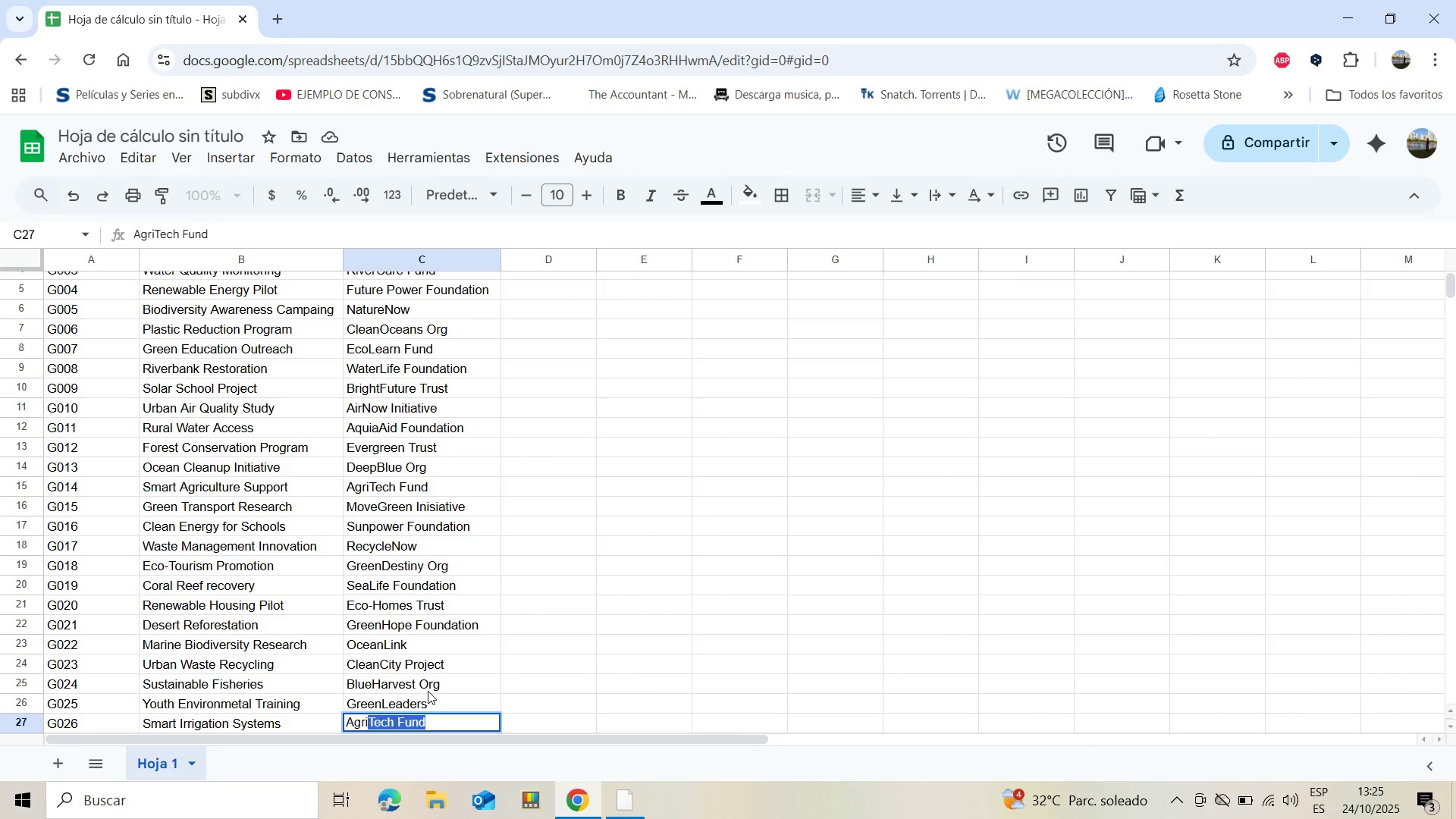 
type(Smar)
 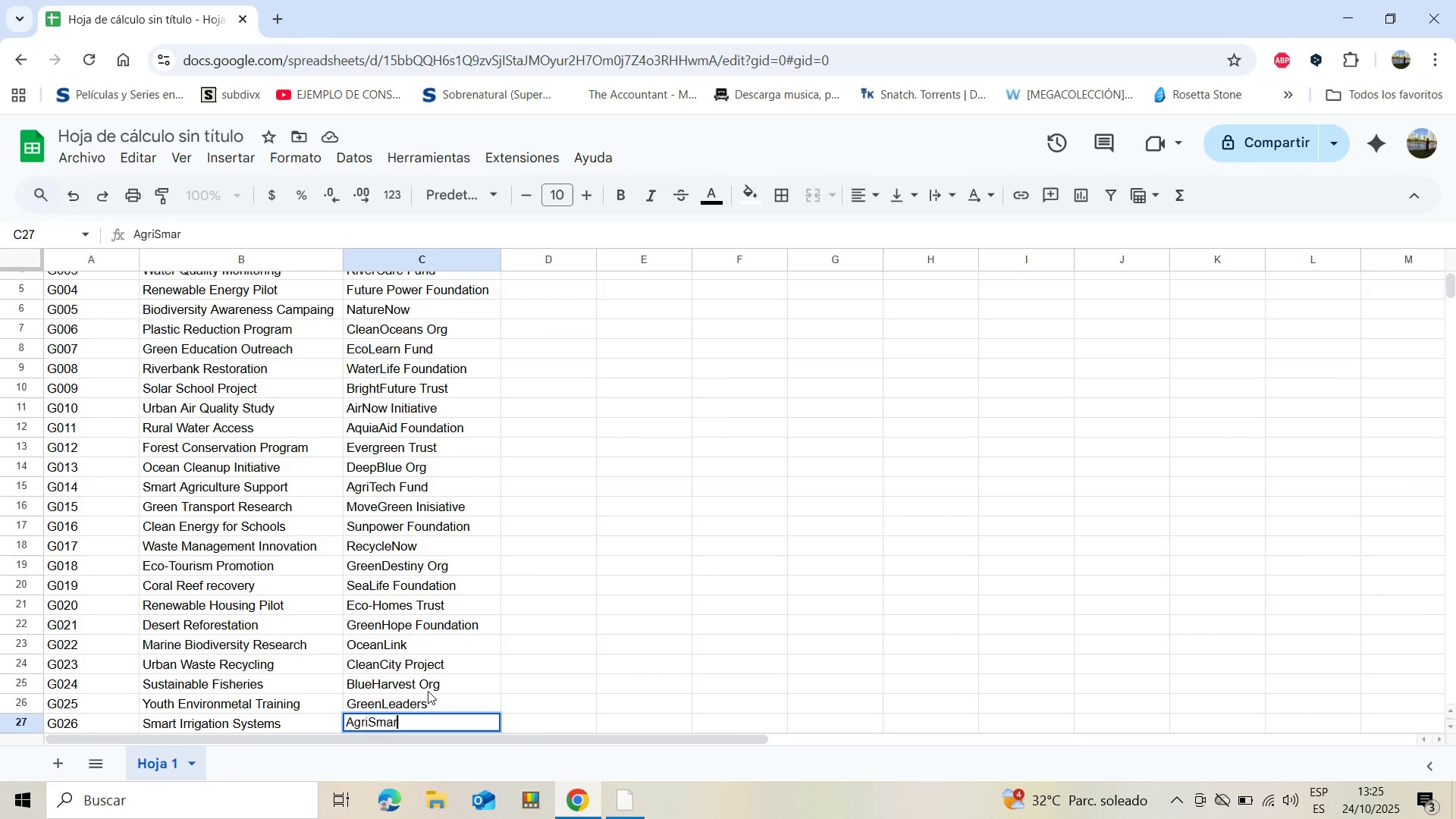 
key(T)
 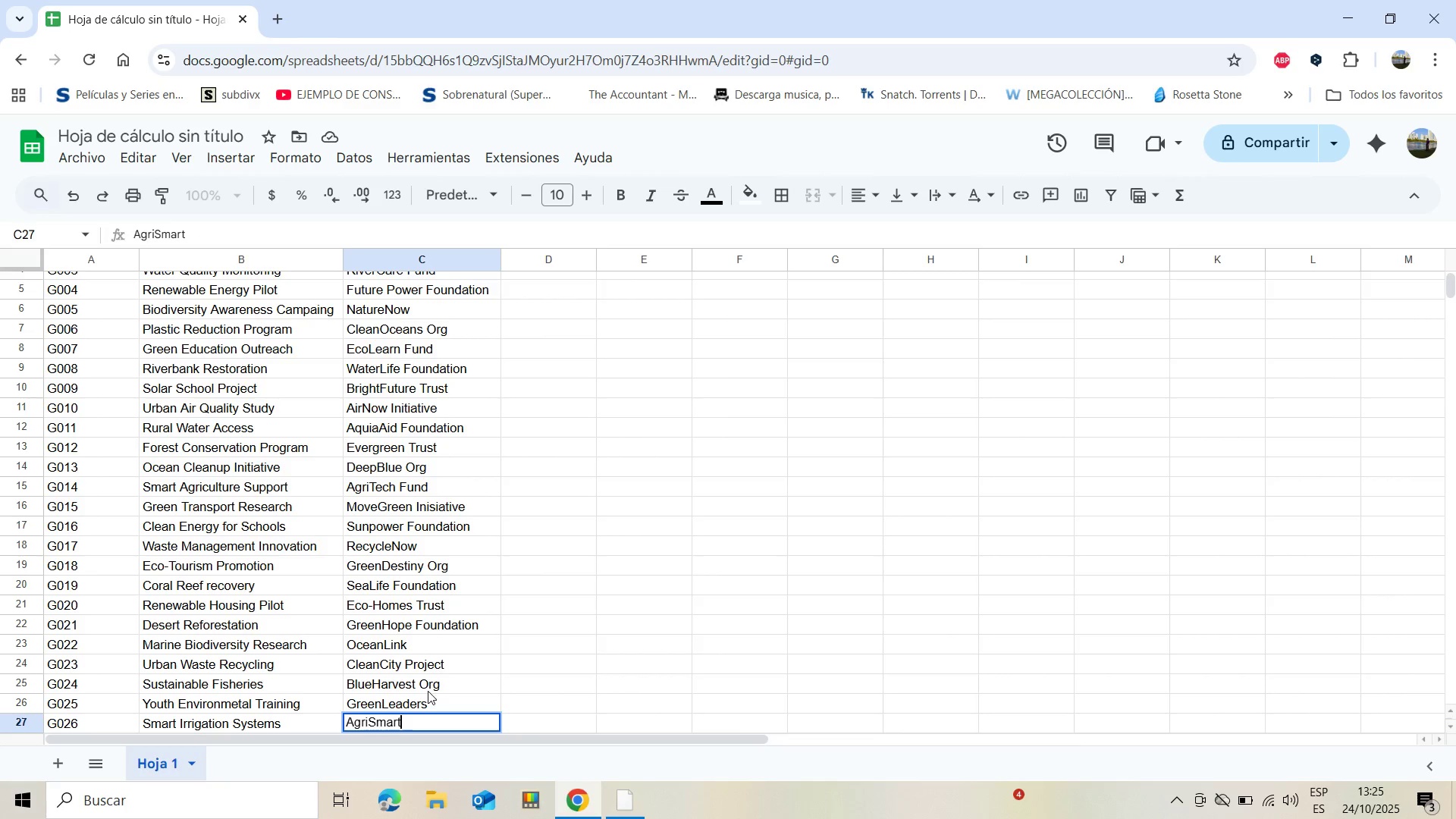 
key(Enter)
 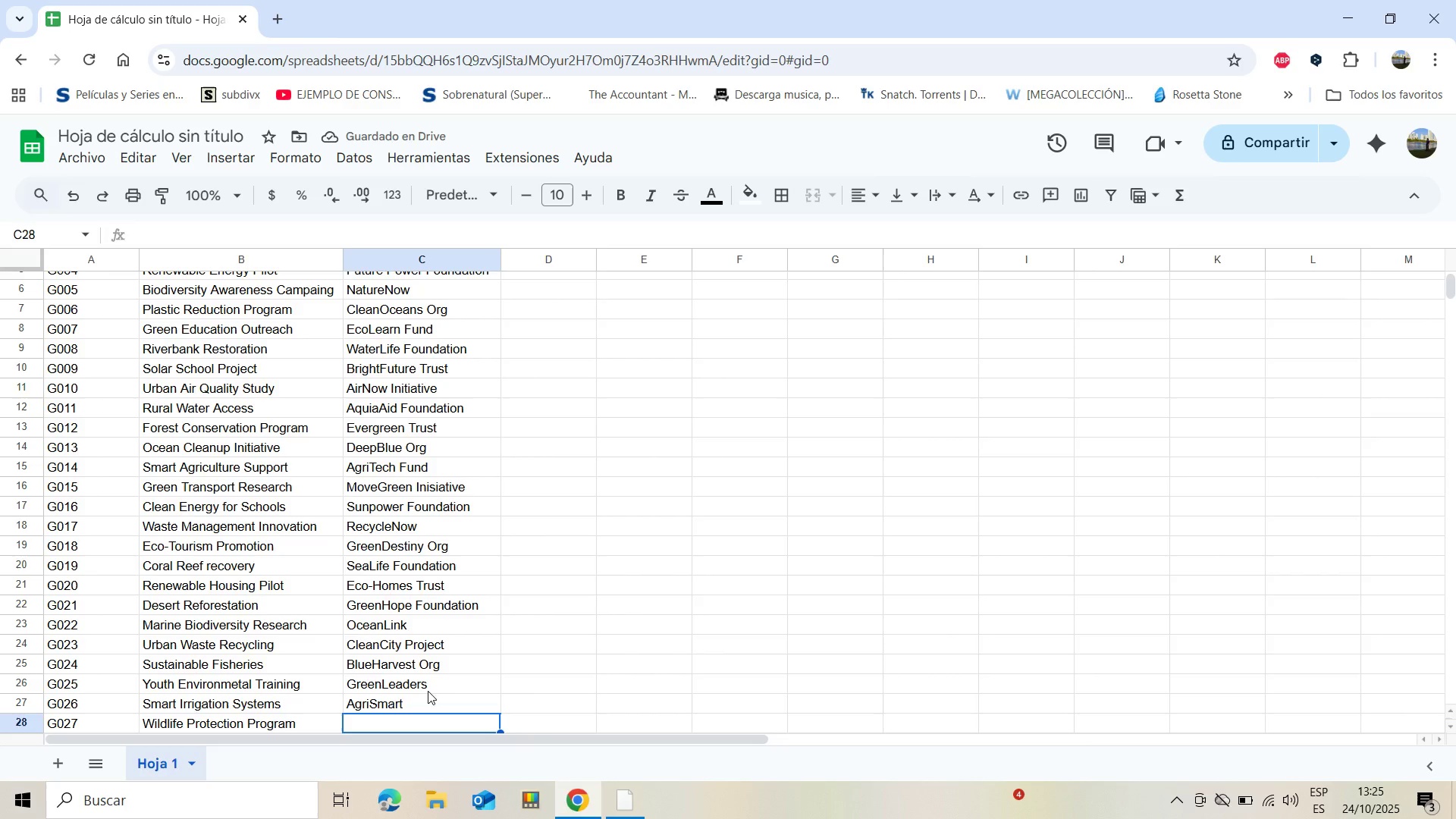 
type(Wild)
 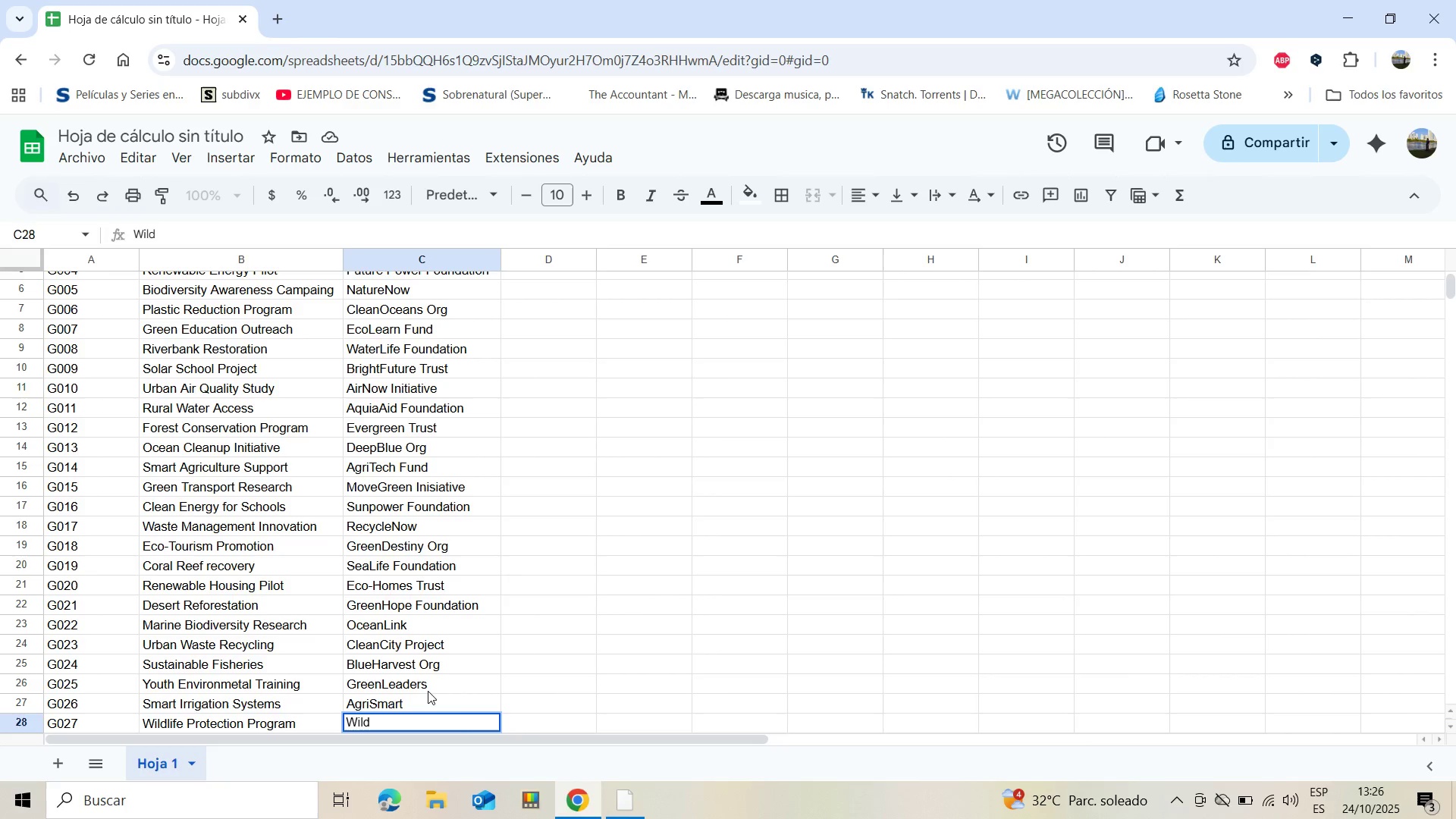 
type(LifeNow)
 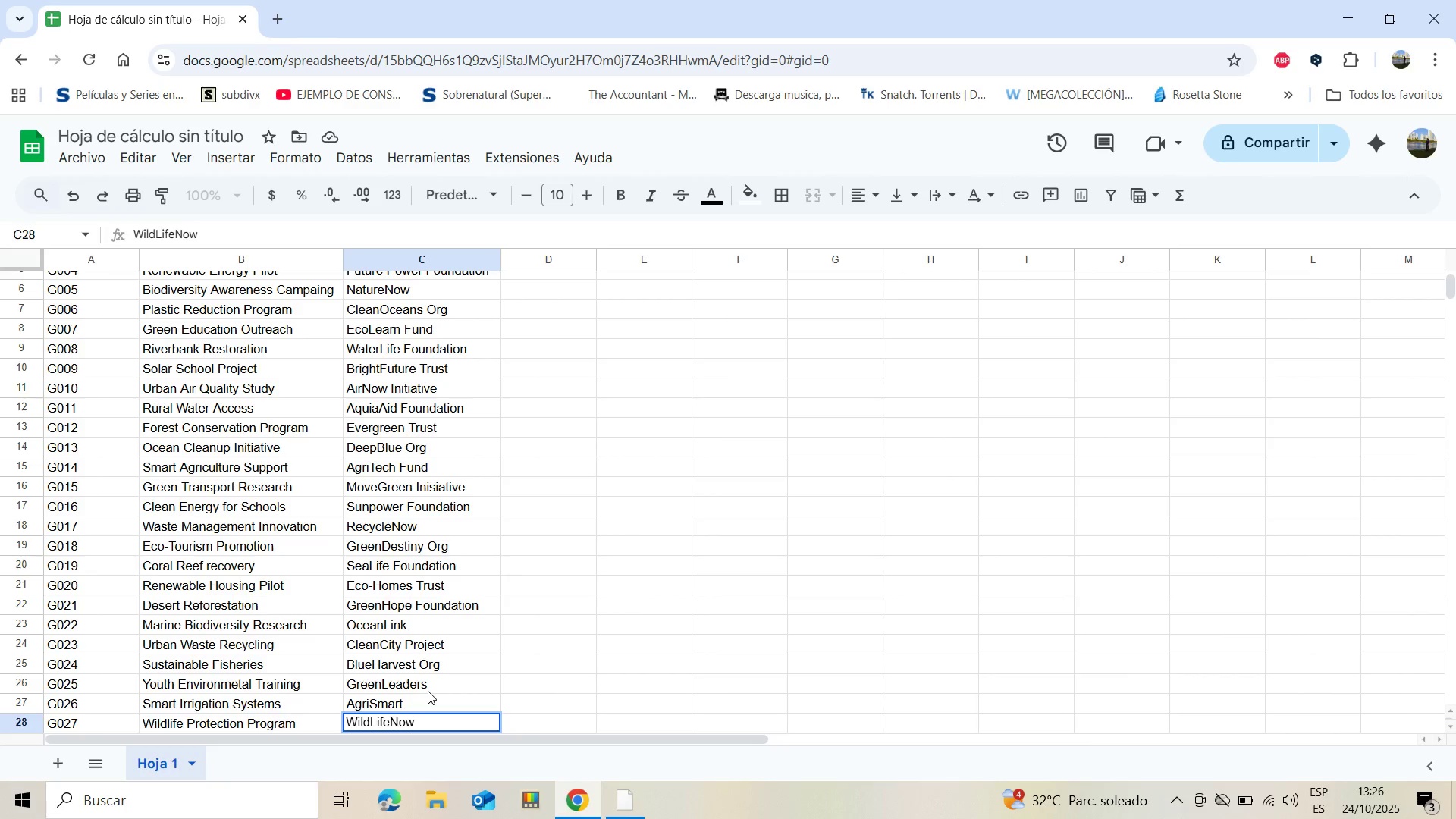 
key(Enter)
 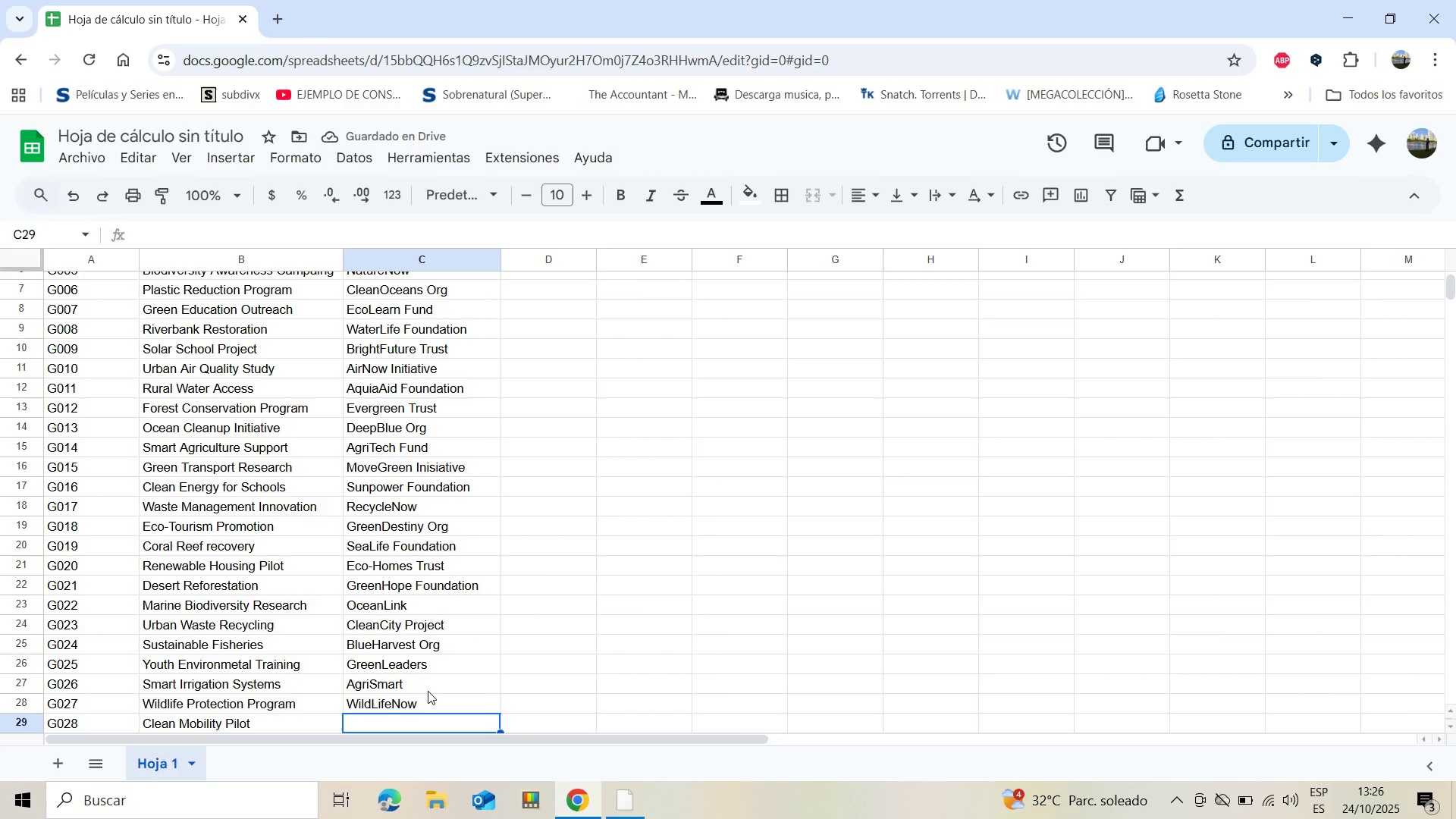 
type(MoveFor)
 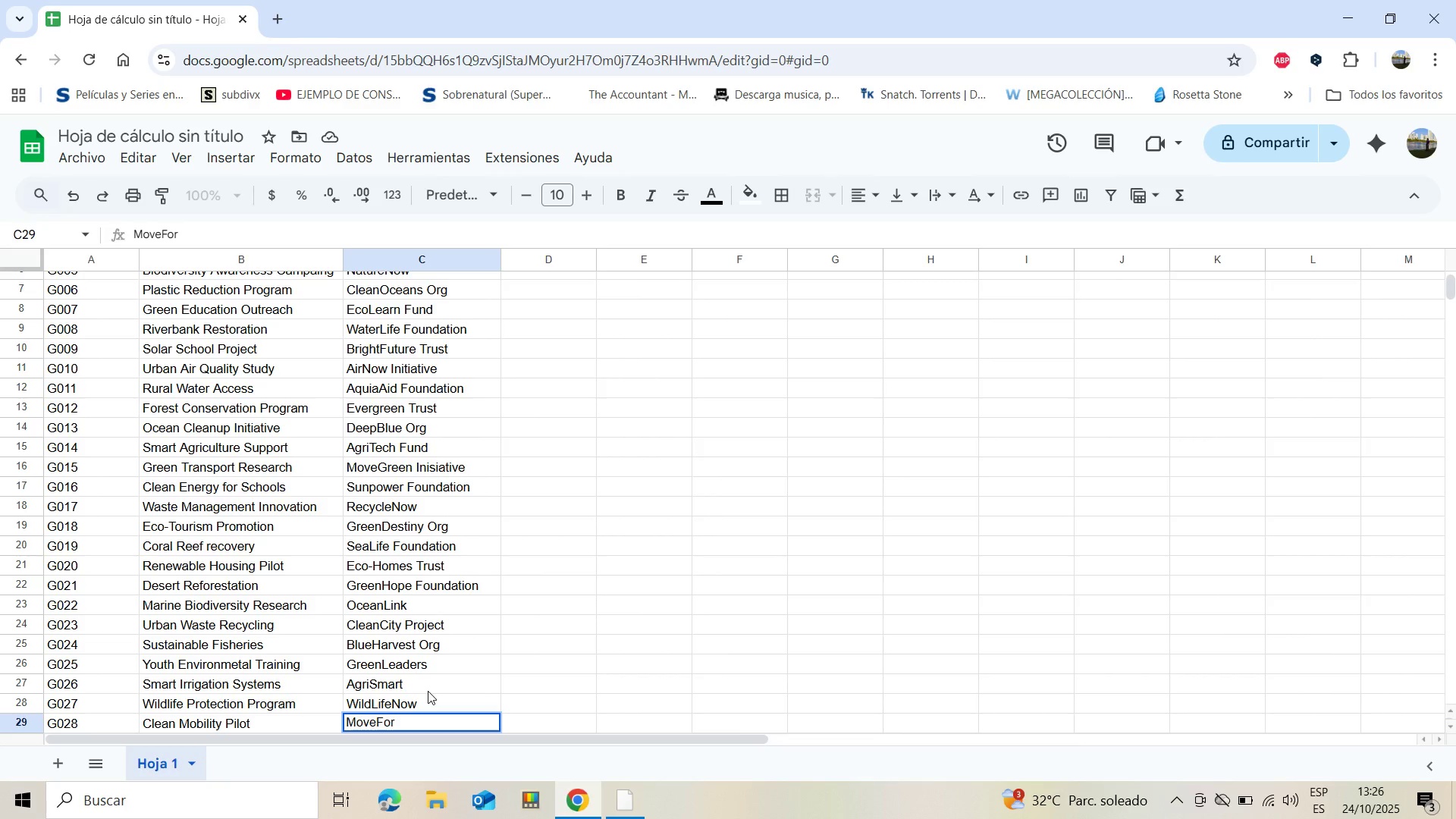 
type(ward)
 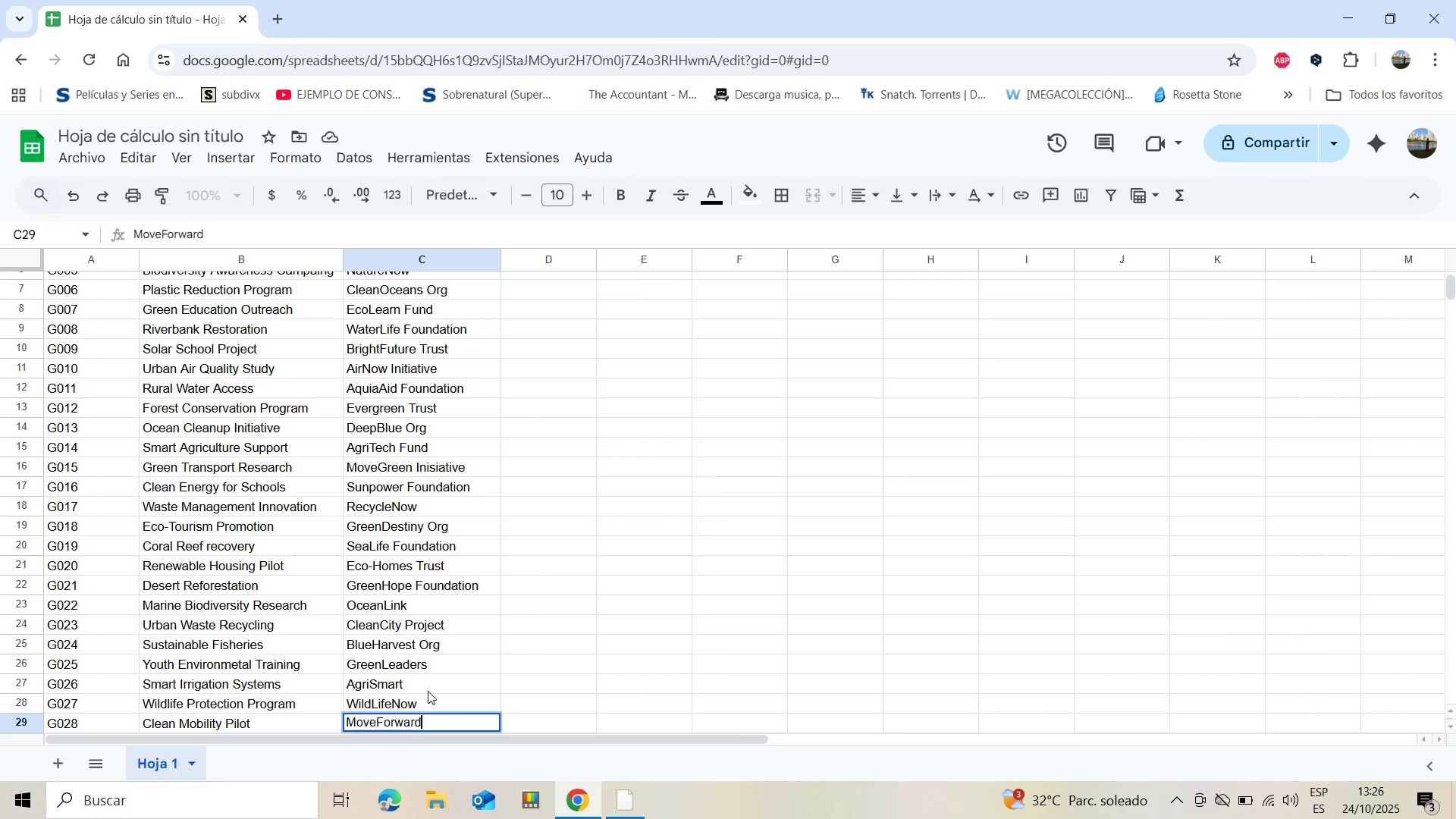 
key(Enter)
 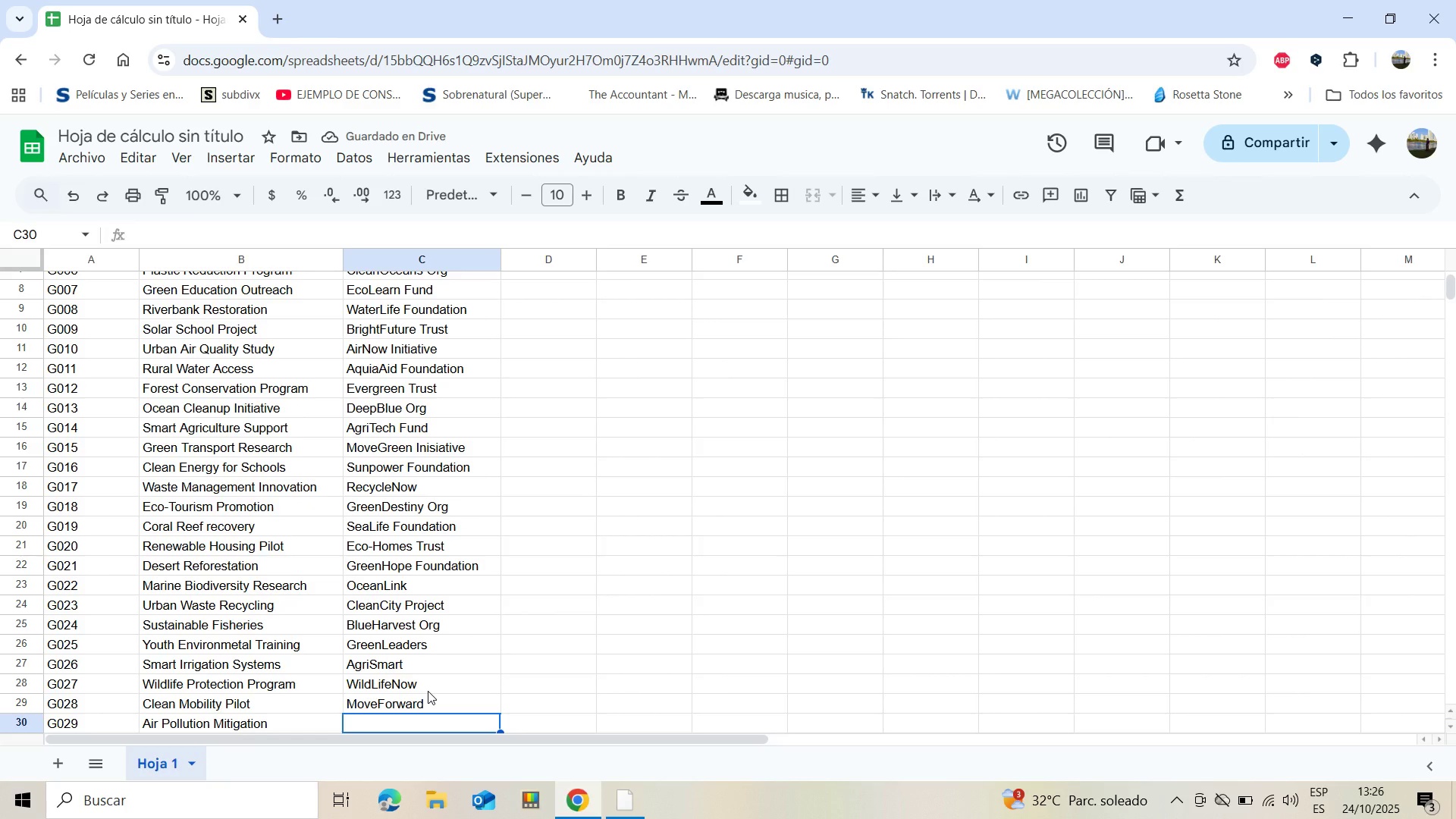 
wait(9.4)
 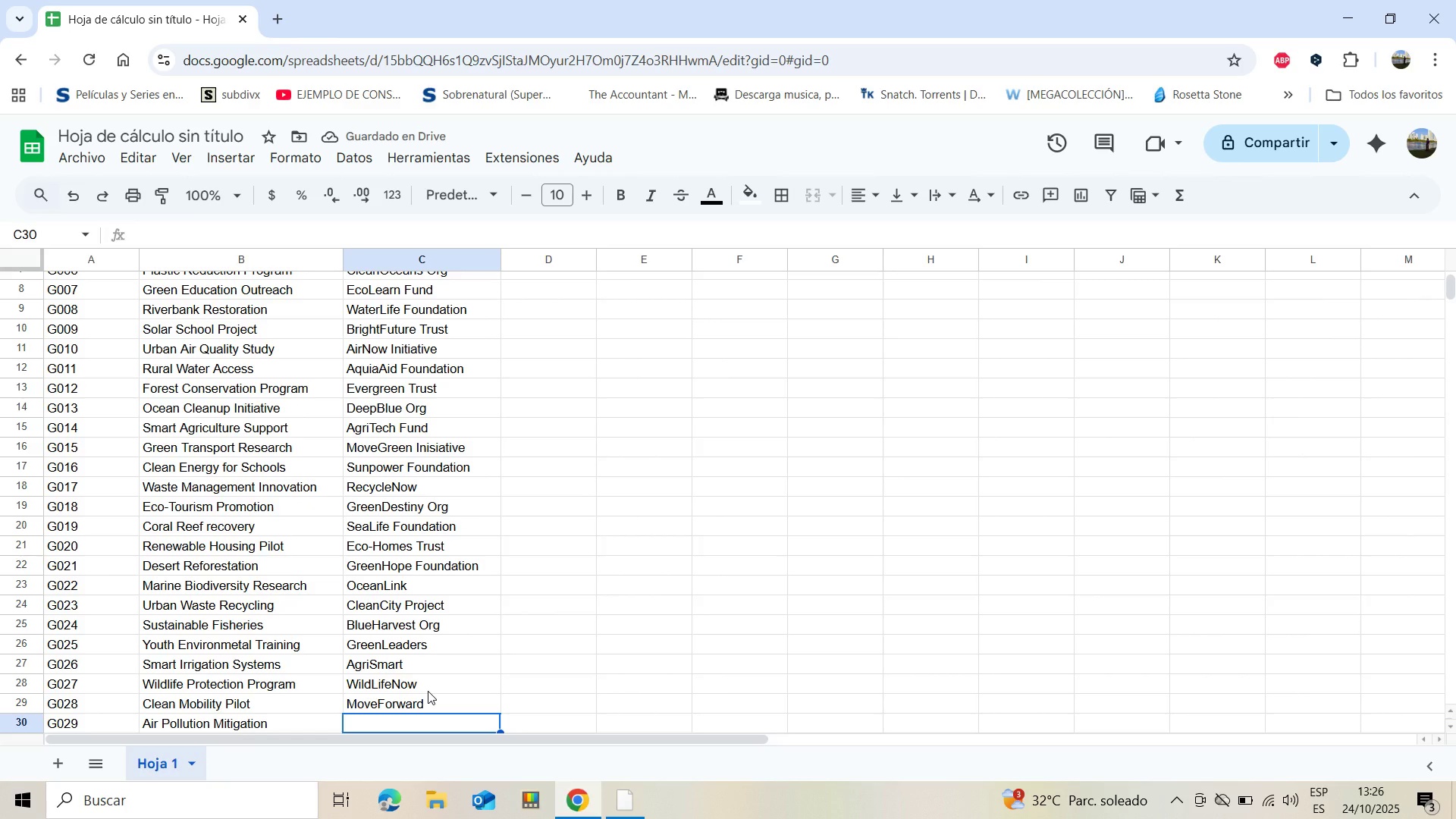 
type(Air)
 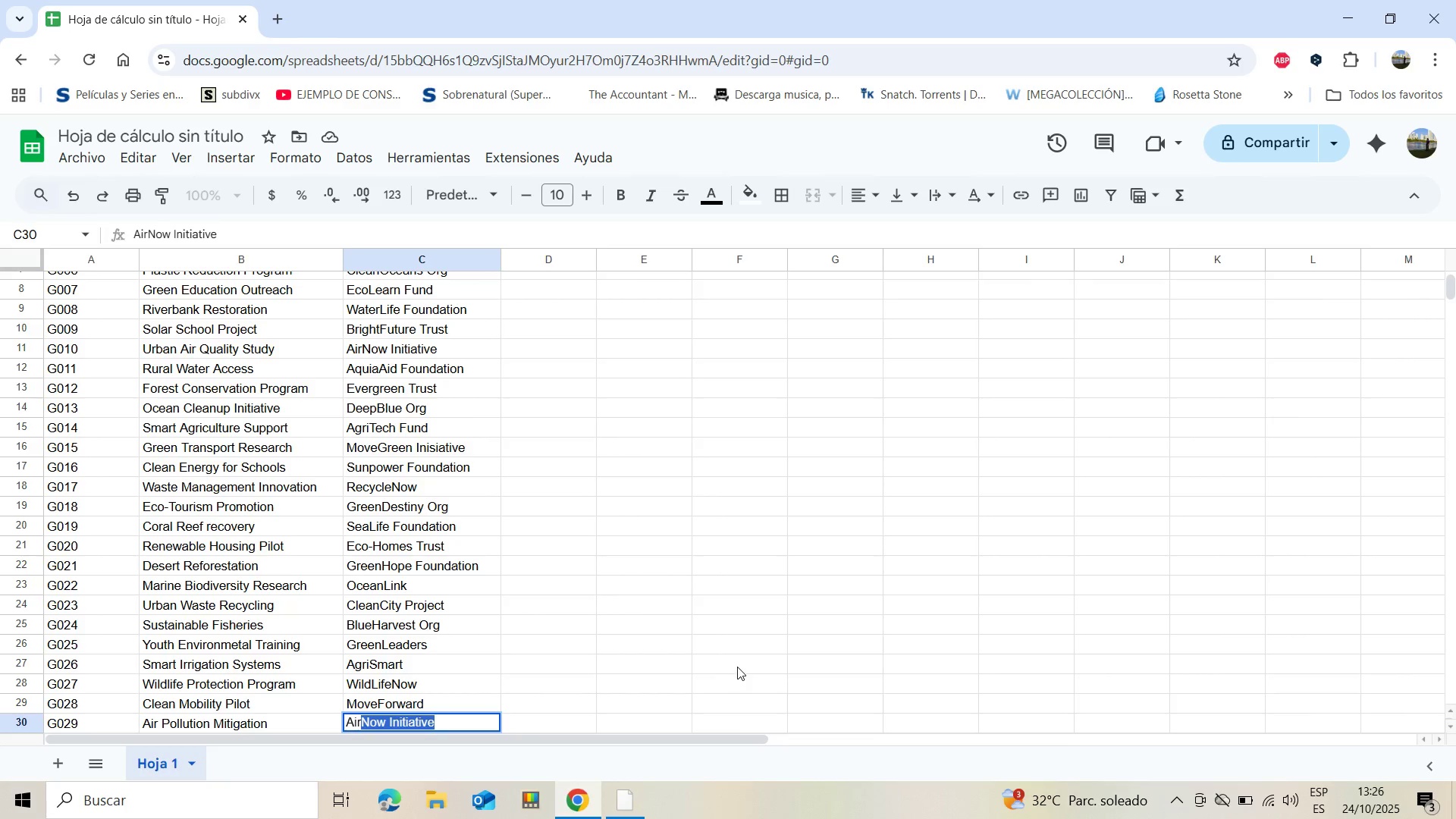 
key(Space)
 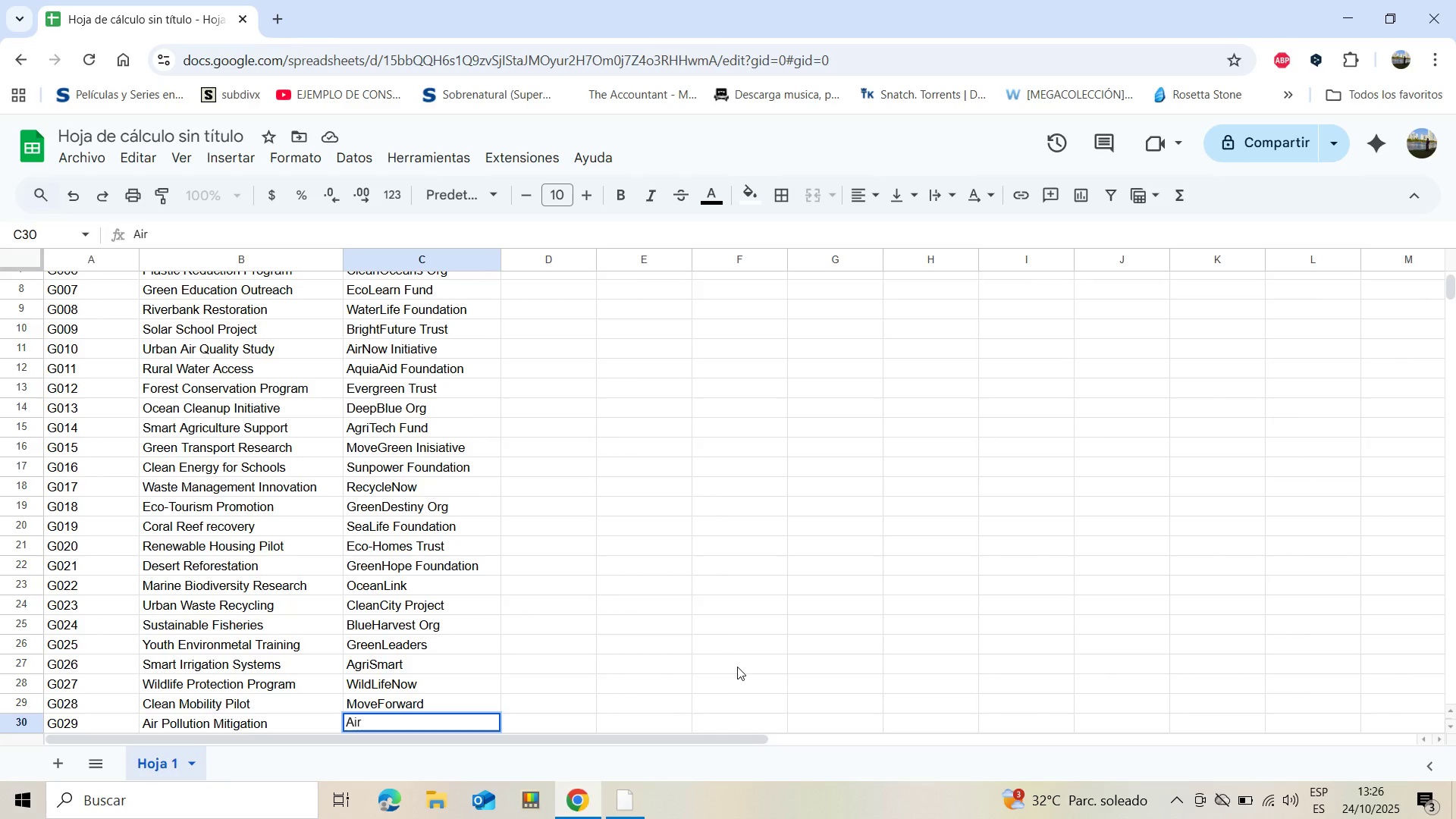 
key(Shift+ShiftLeft)
 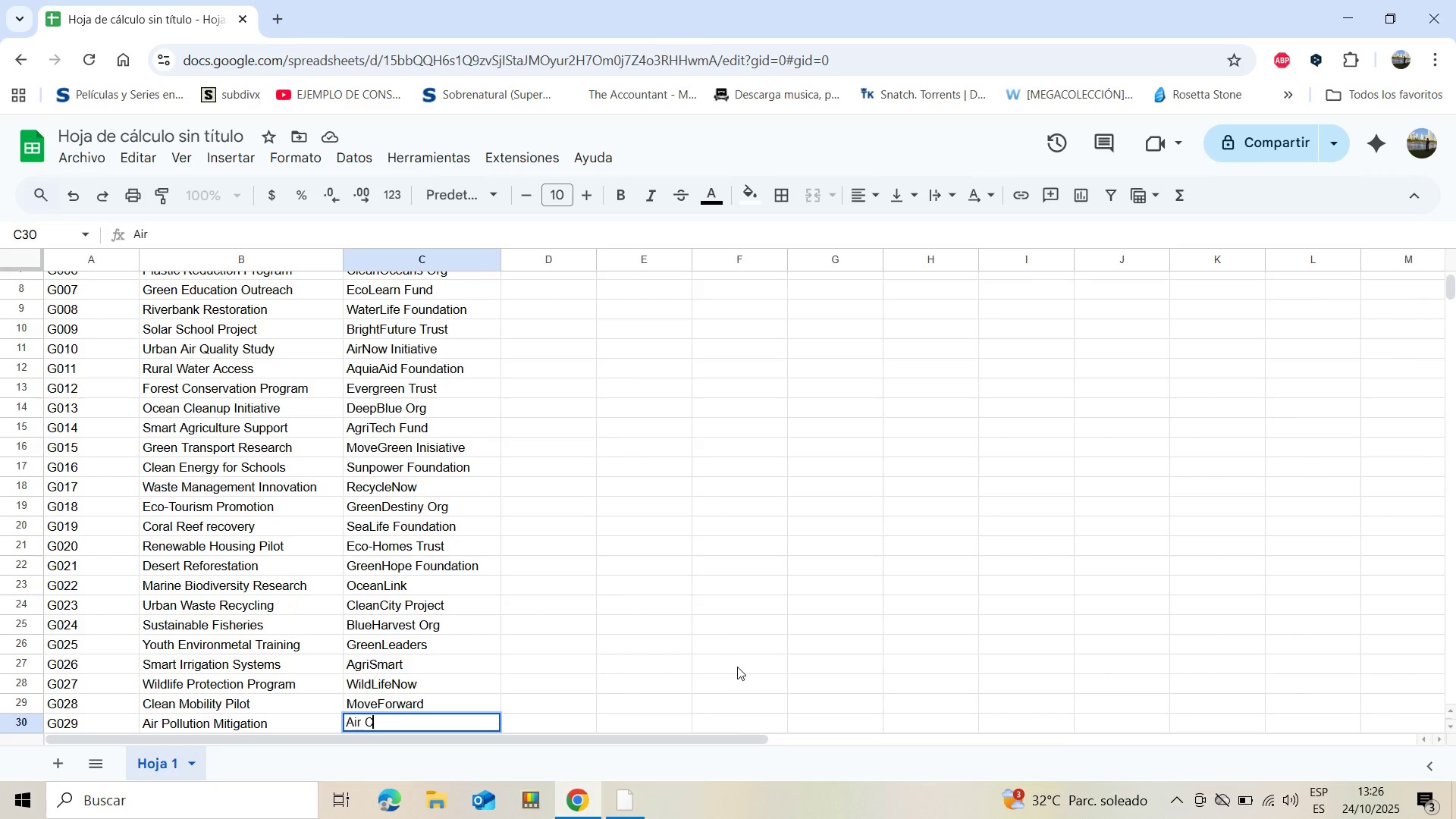 
key(Shift+C)
 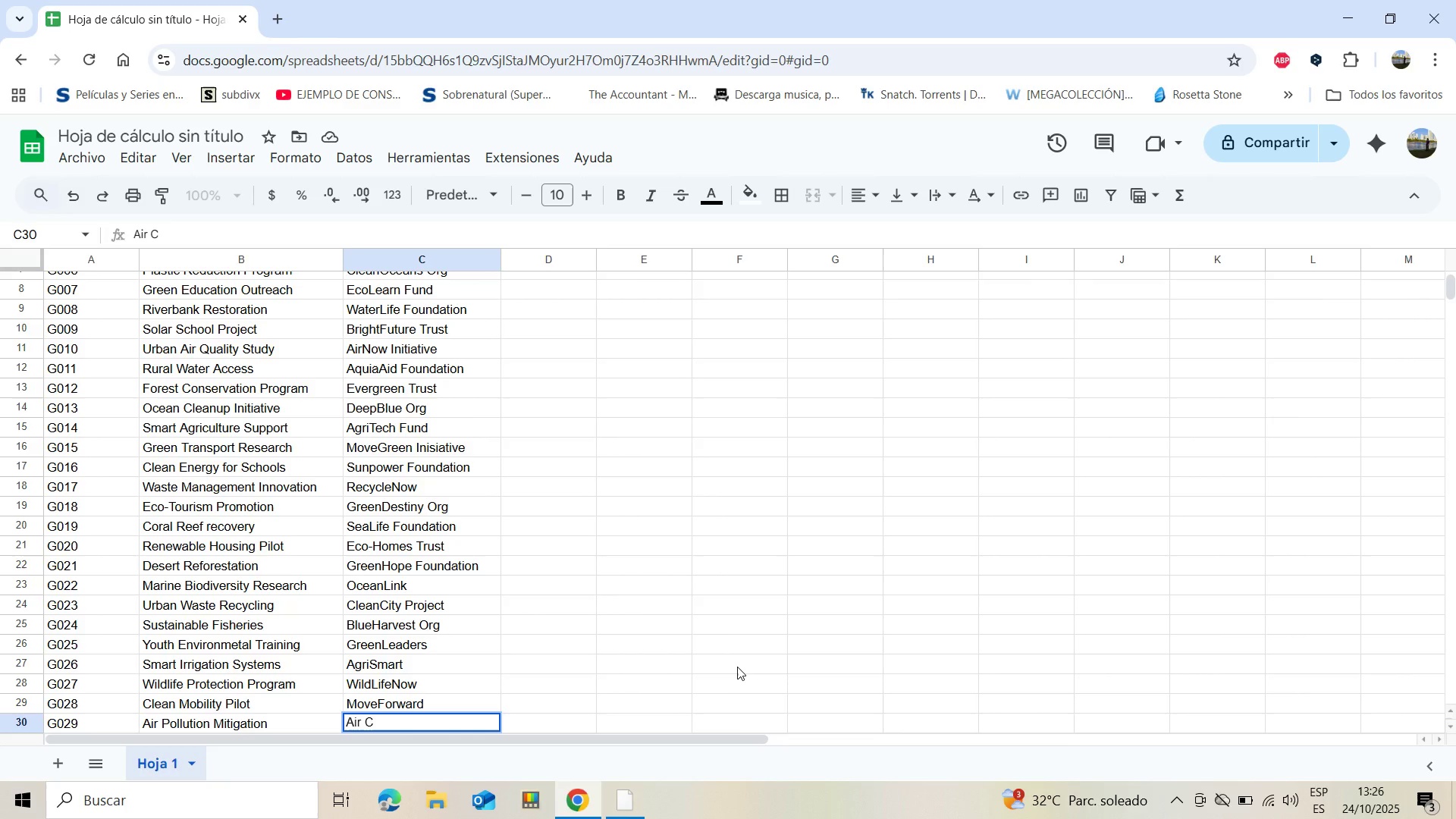 
key(Backspace)
key(Backspace)
type(Clea)
 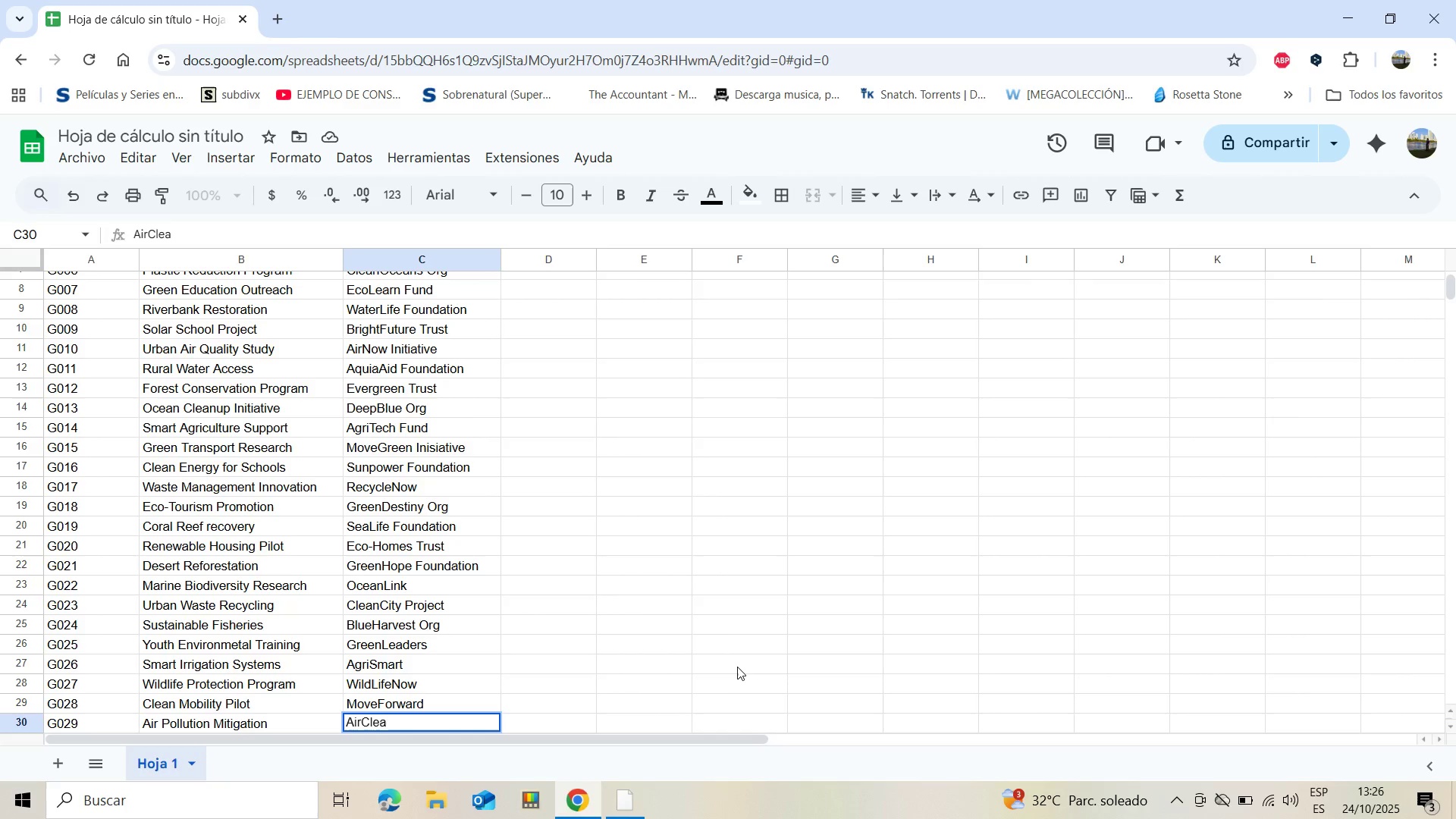 
type(r Fund)
 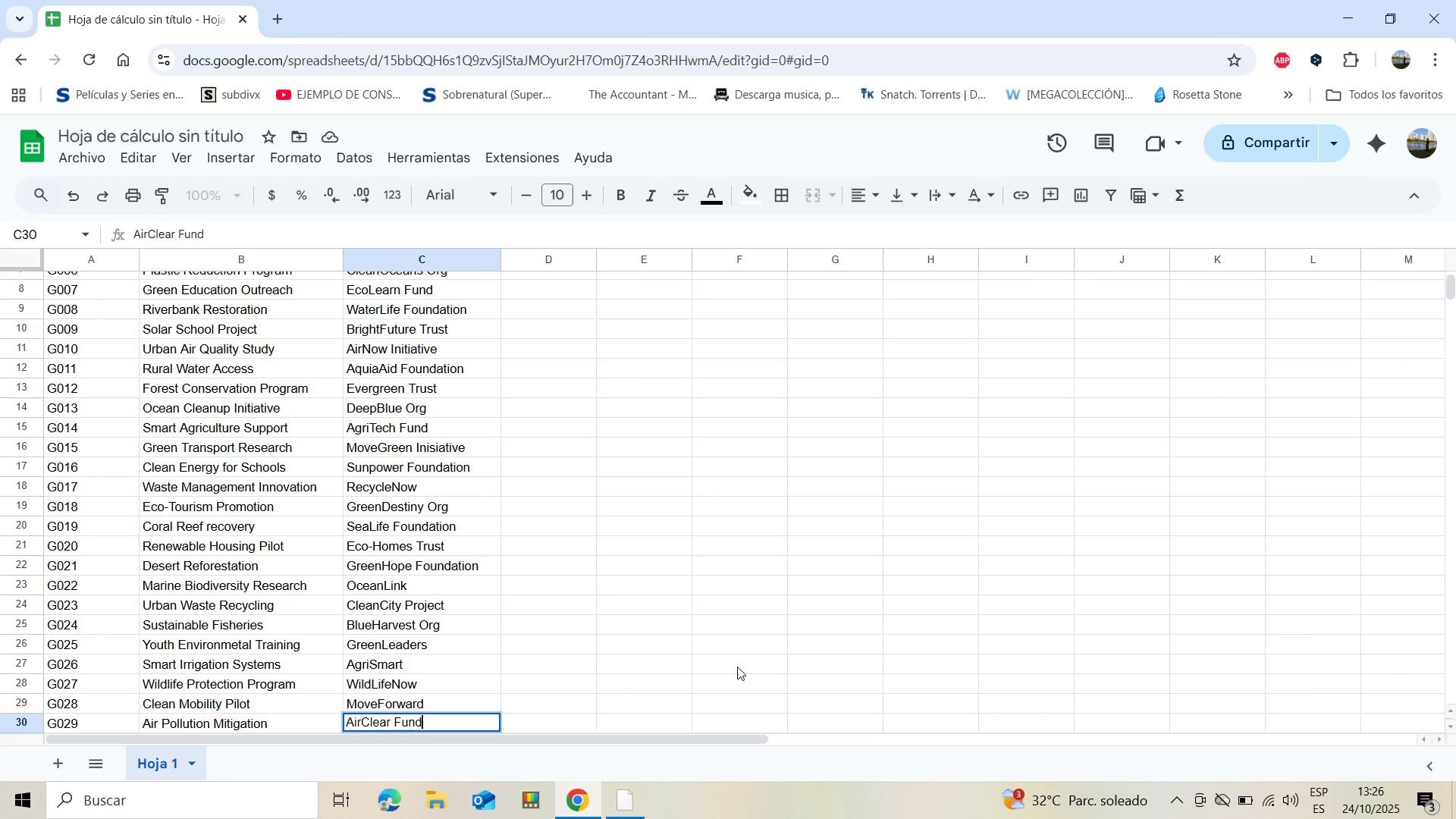 
 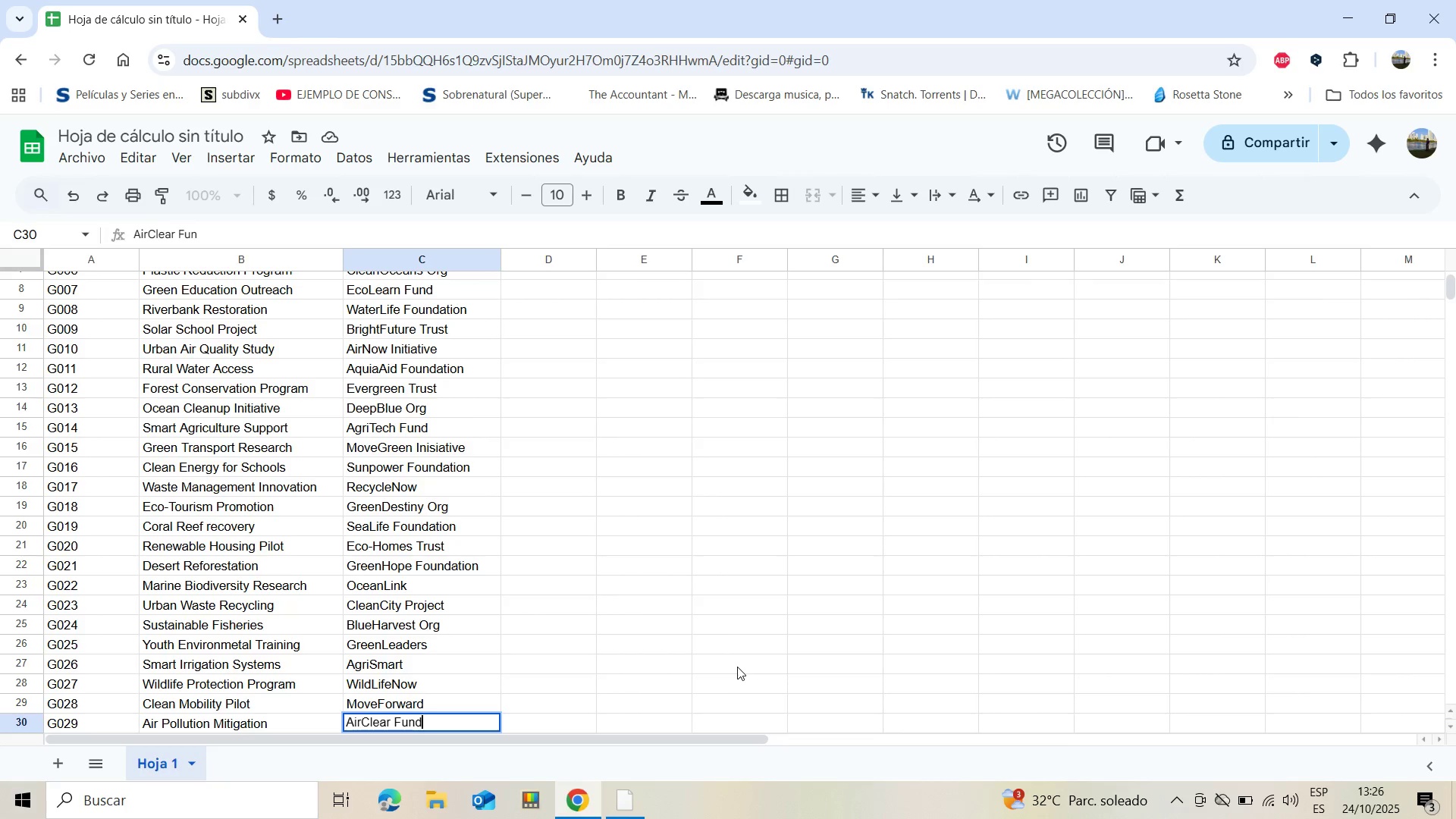 
key(Enter)
 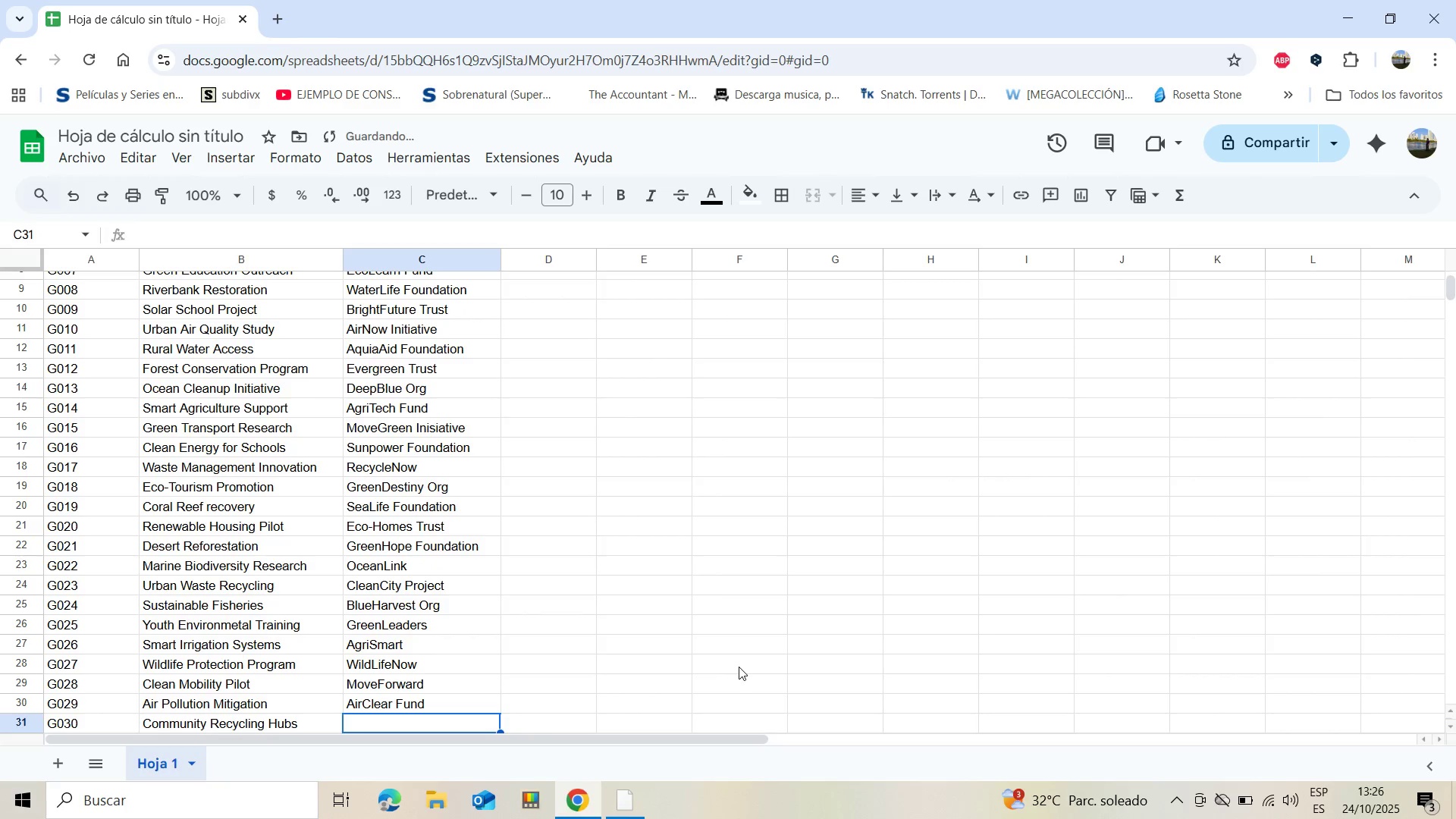 
scroll: coordinate [821, 639], scroll_direction: down, amount: 1.0
 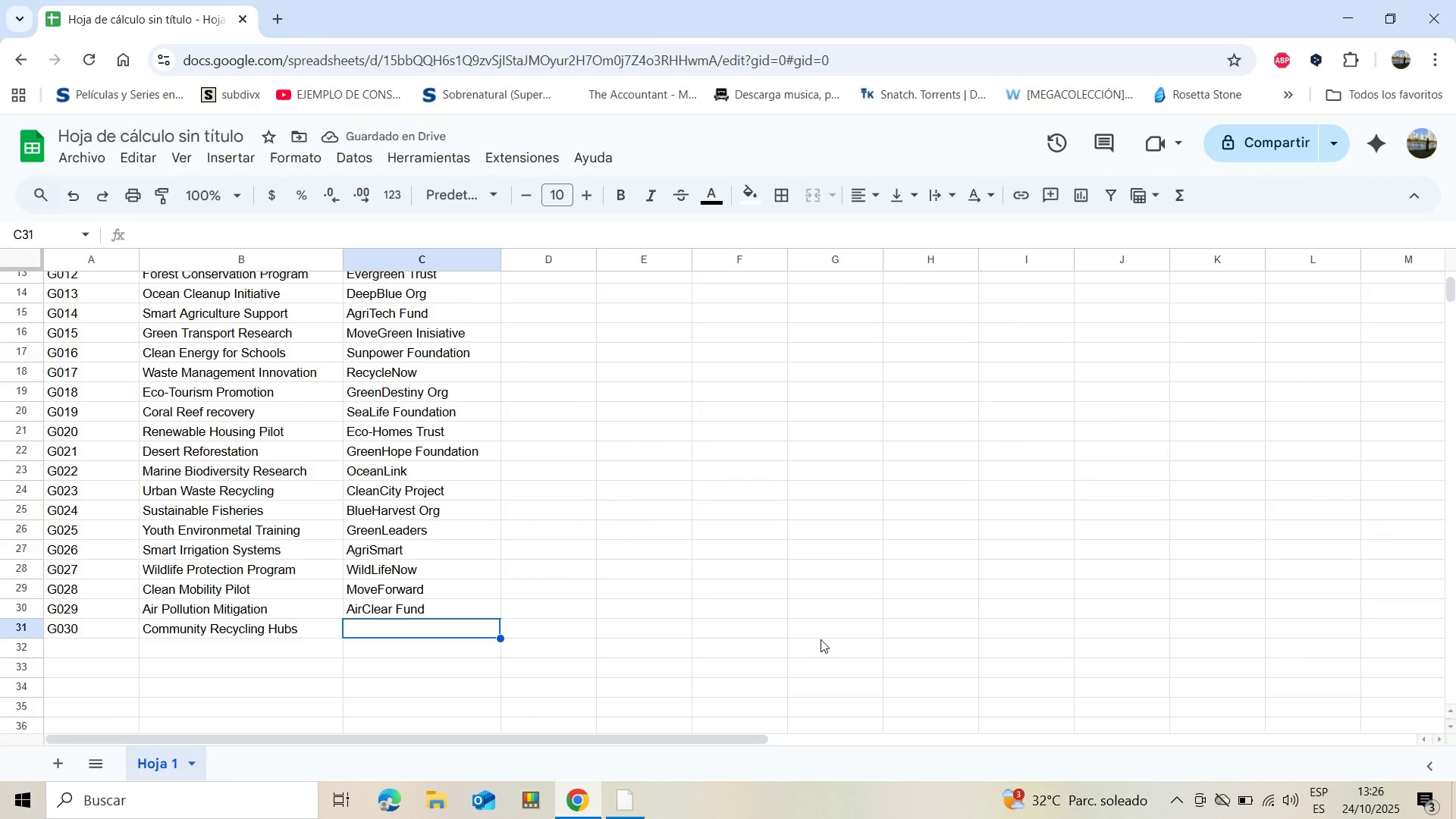 
type(ZeroWaste Ini)
 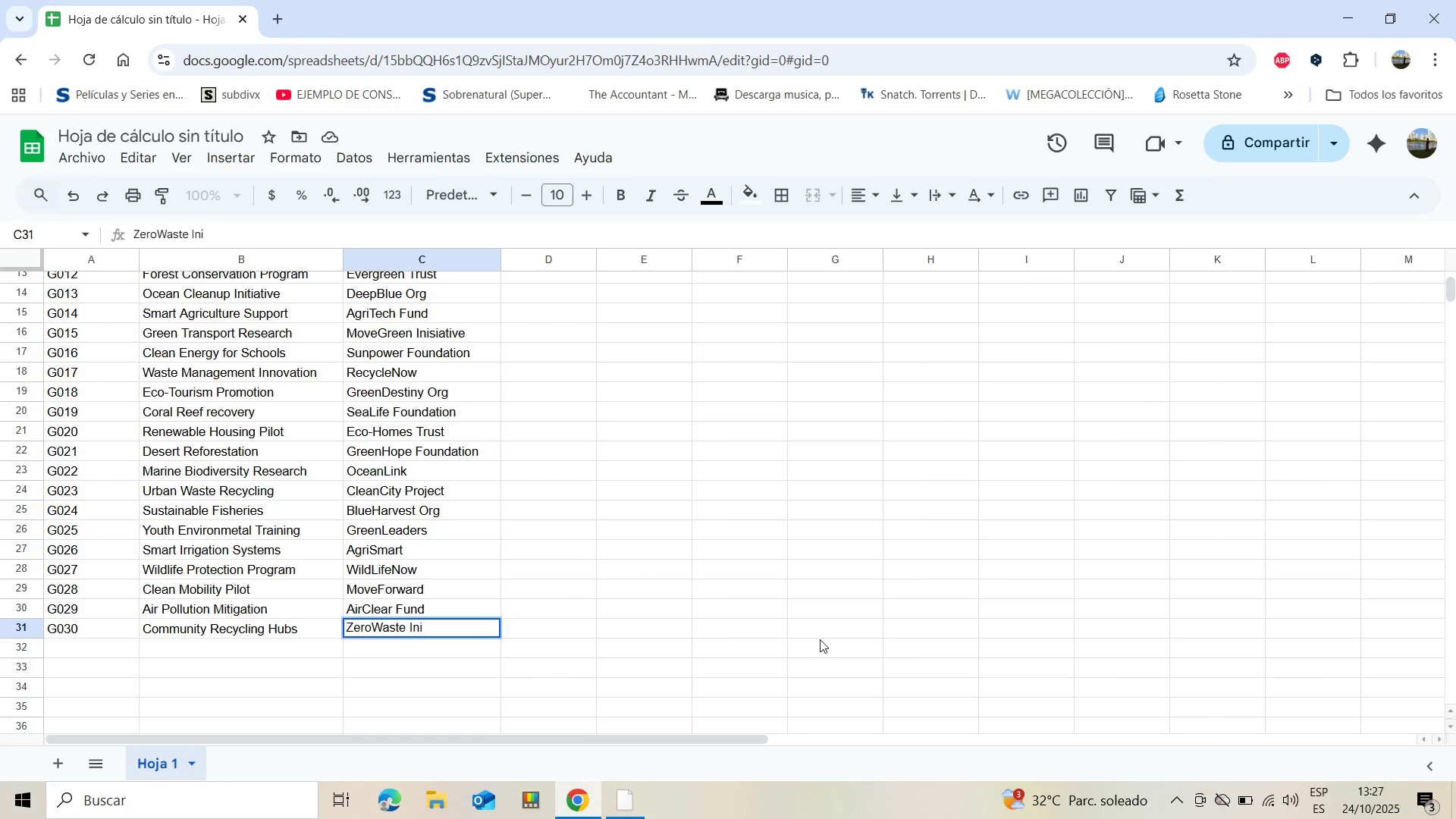 
wait(6.41)
 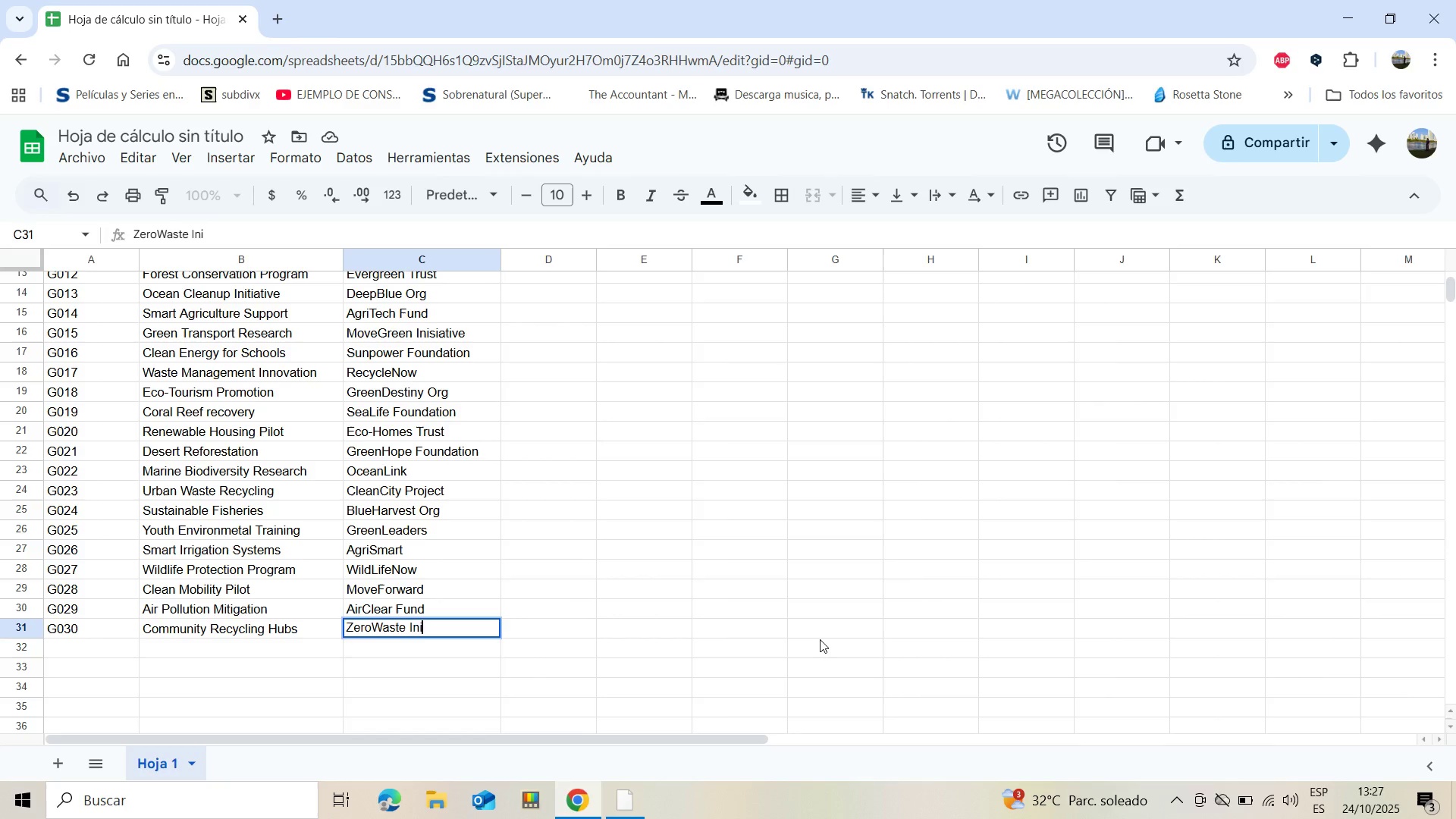 
type(tiative)
 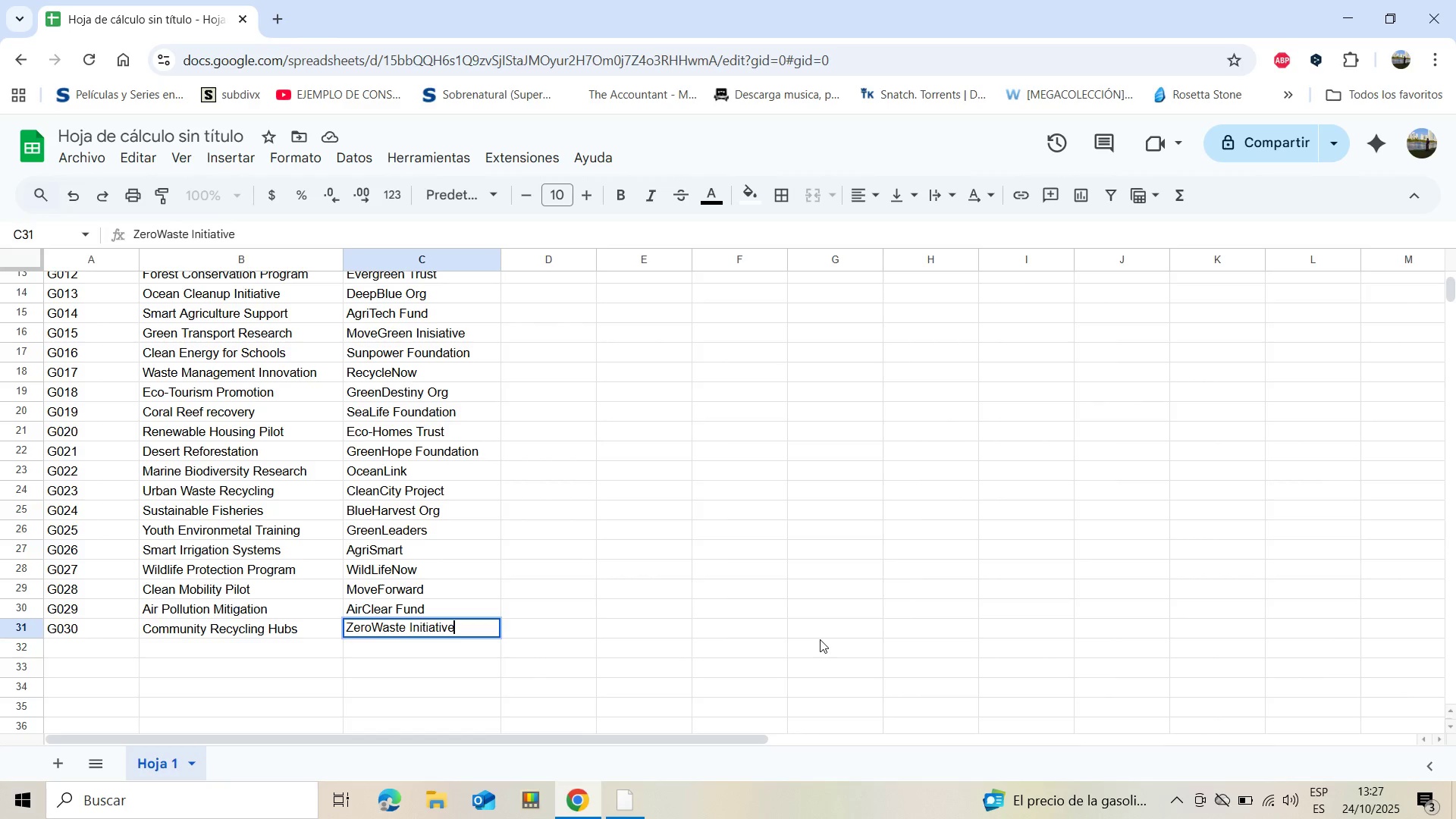 
key(Enter)
 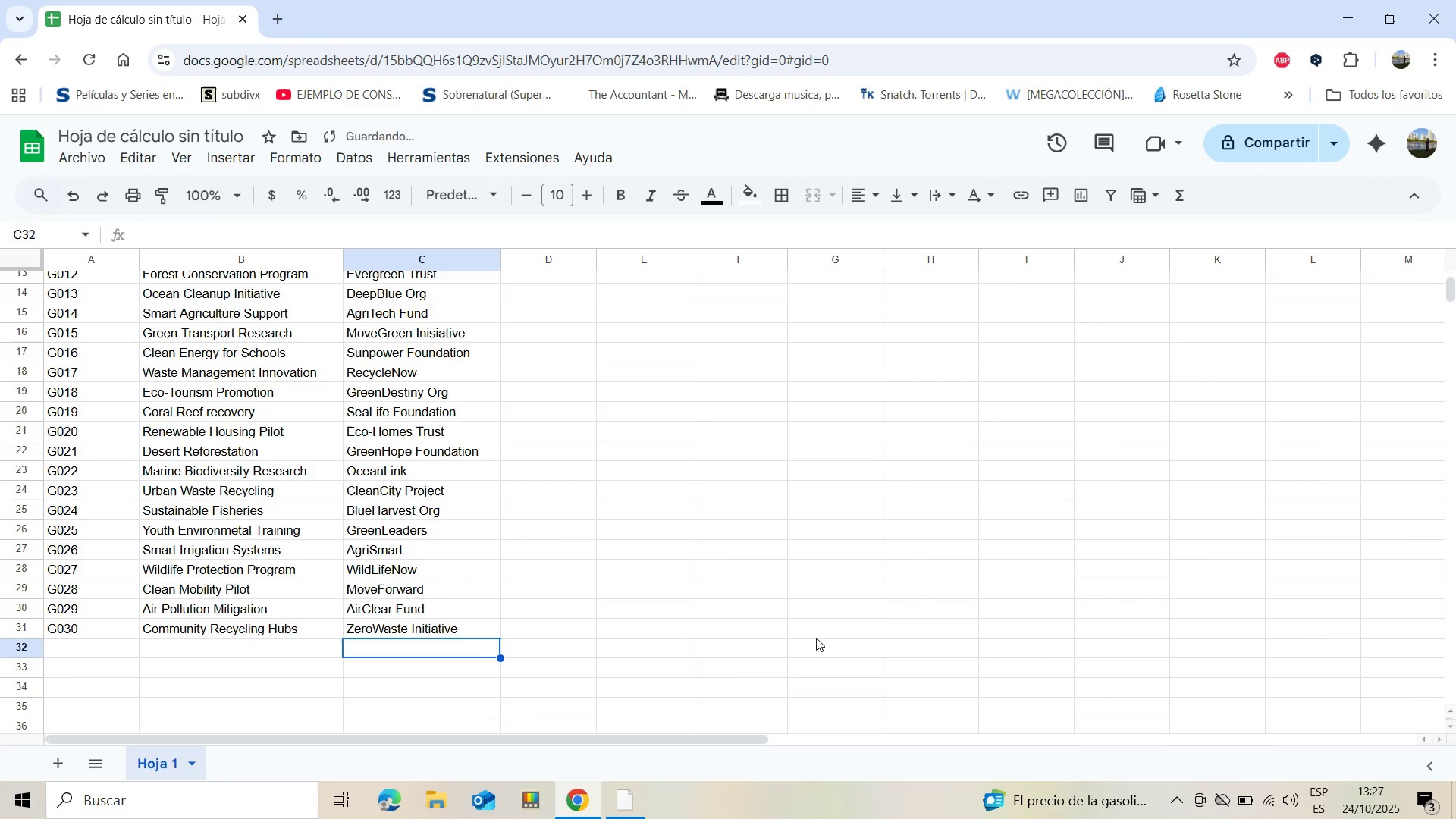 
scroll: coordinate [823, 665], scroll_direction: up, amount: 7.0
 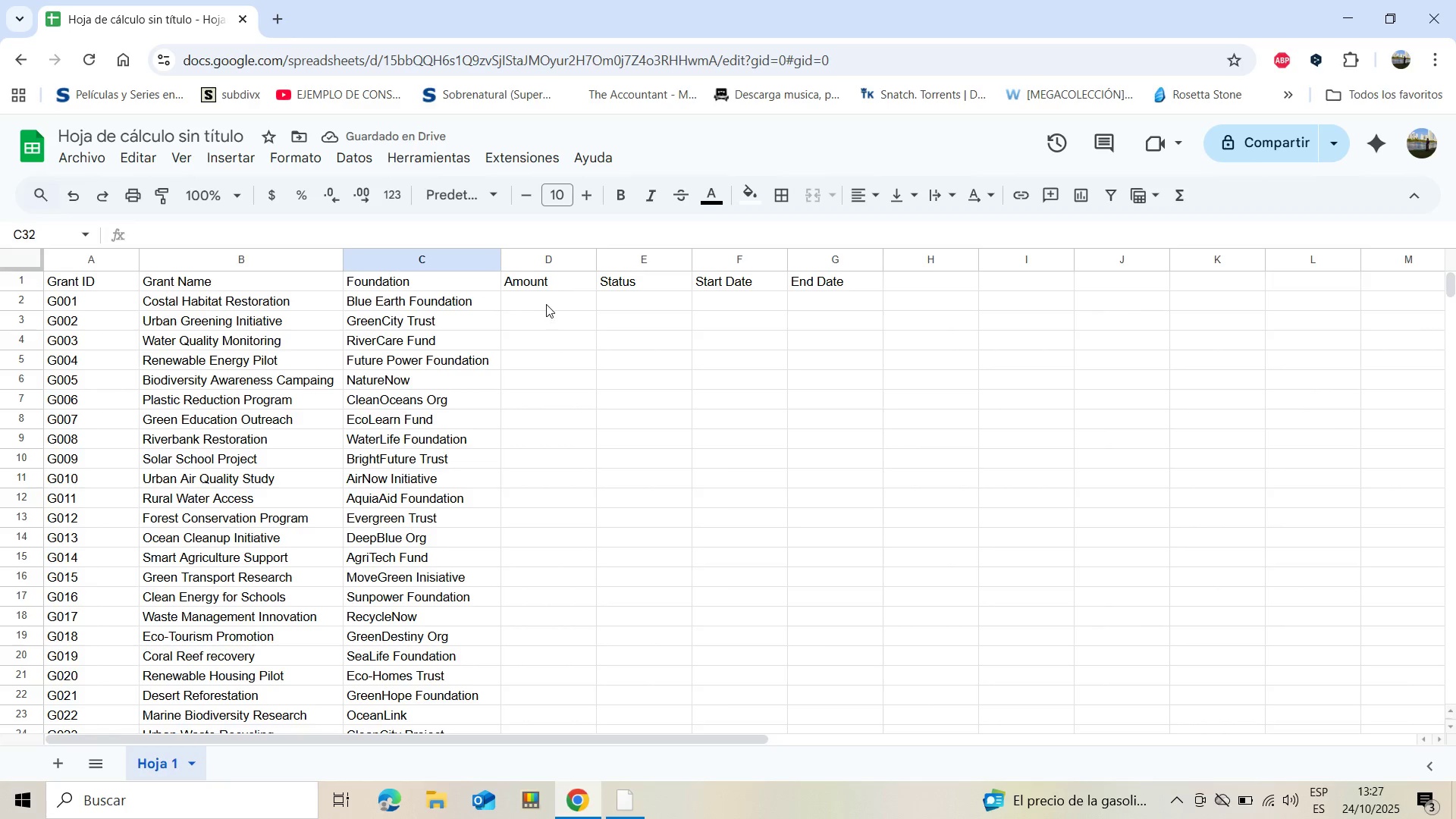 
left_click([545, 302])